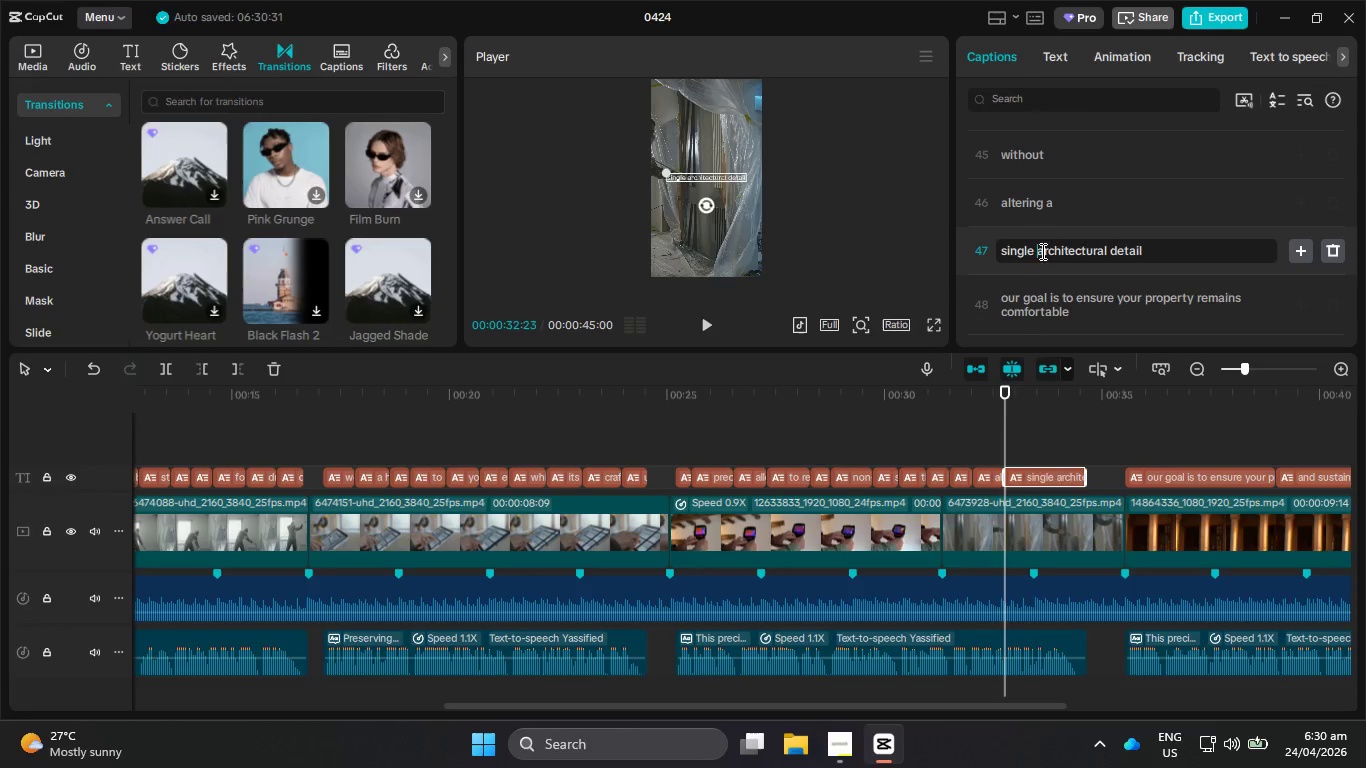 
key(Enter)
 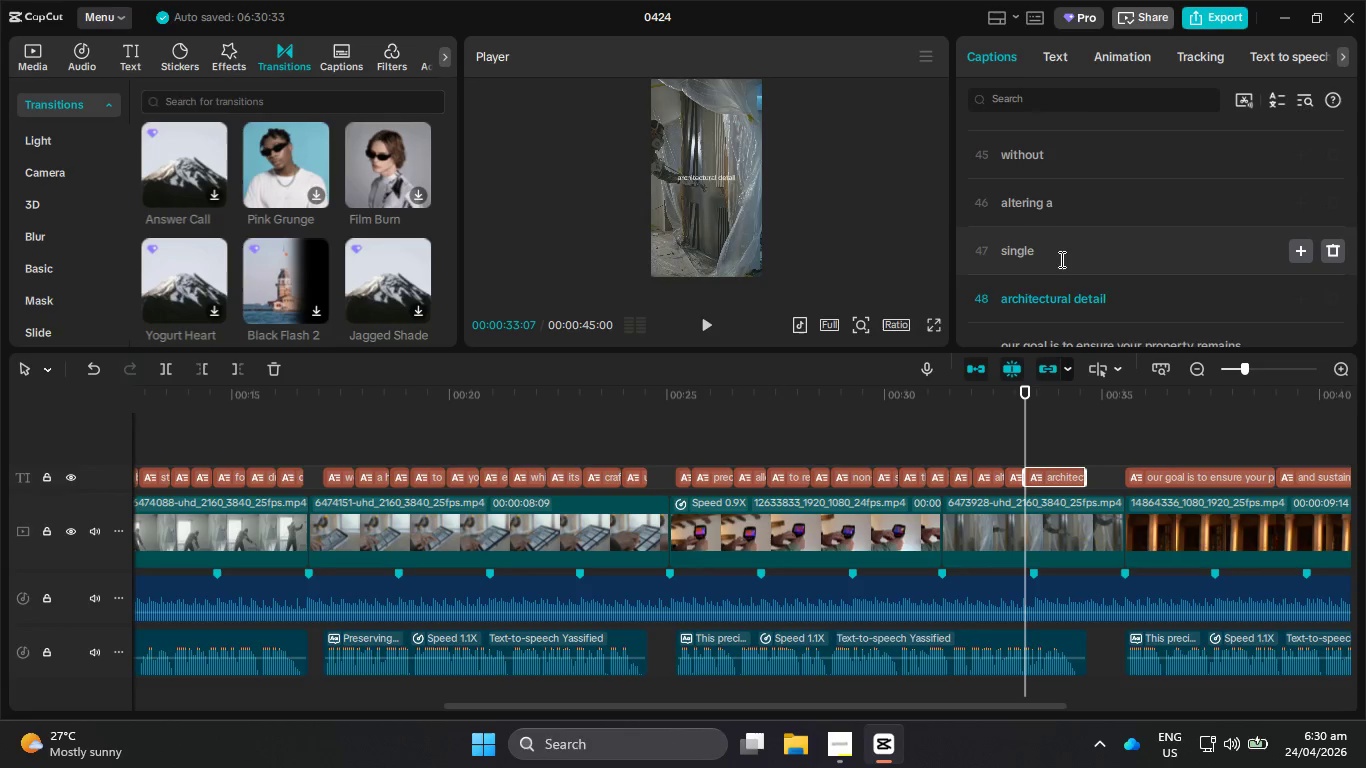 
scroll: coordinate [1060, 259], scroll_direction: down, amount: 2.0
 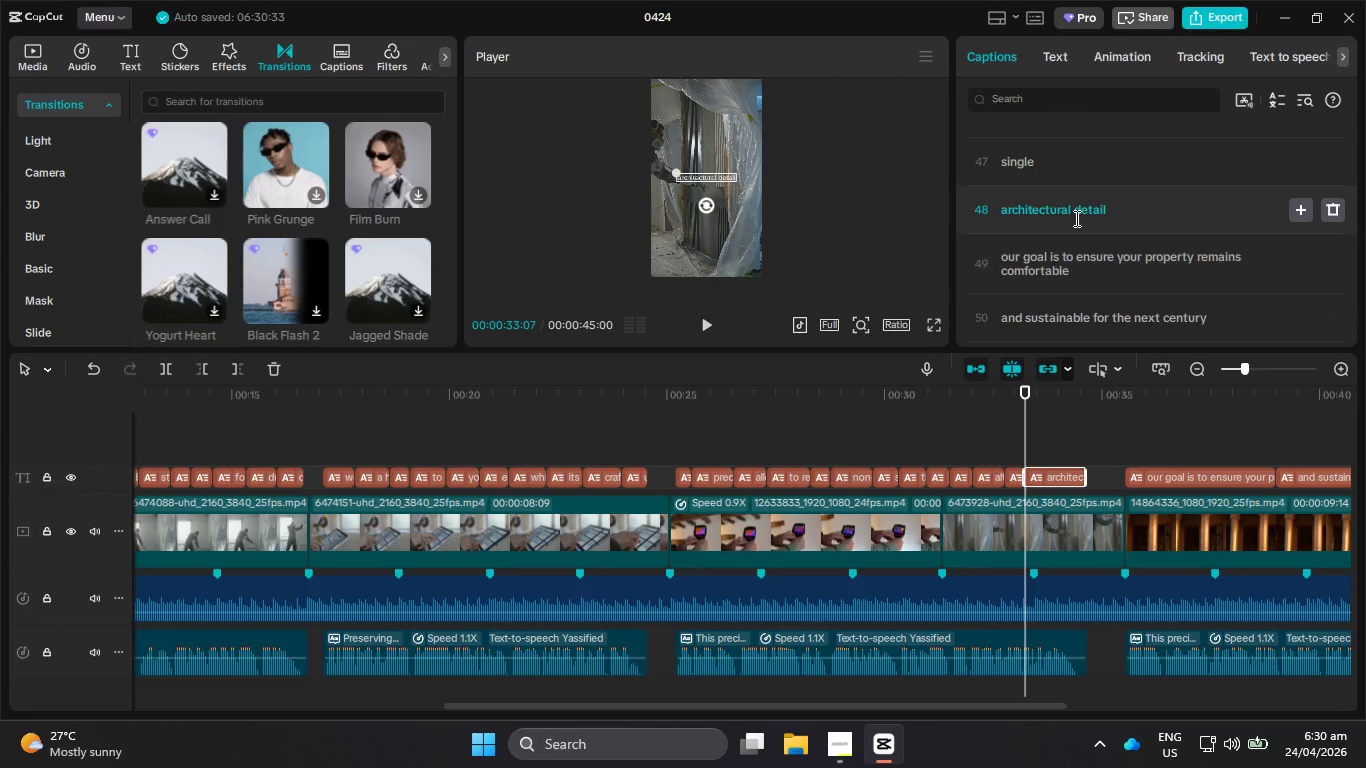 
left_click([1075, 213])
 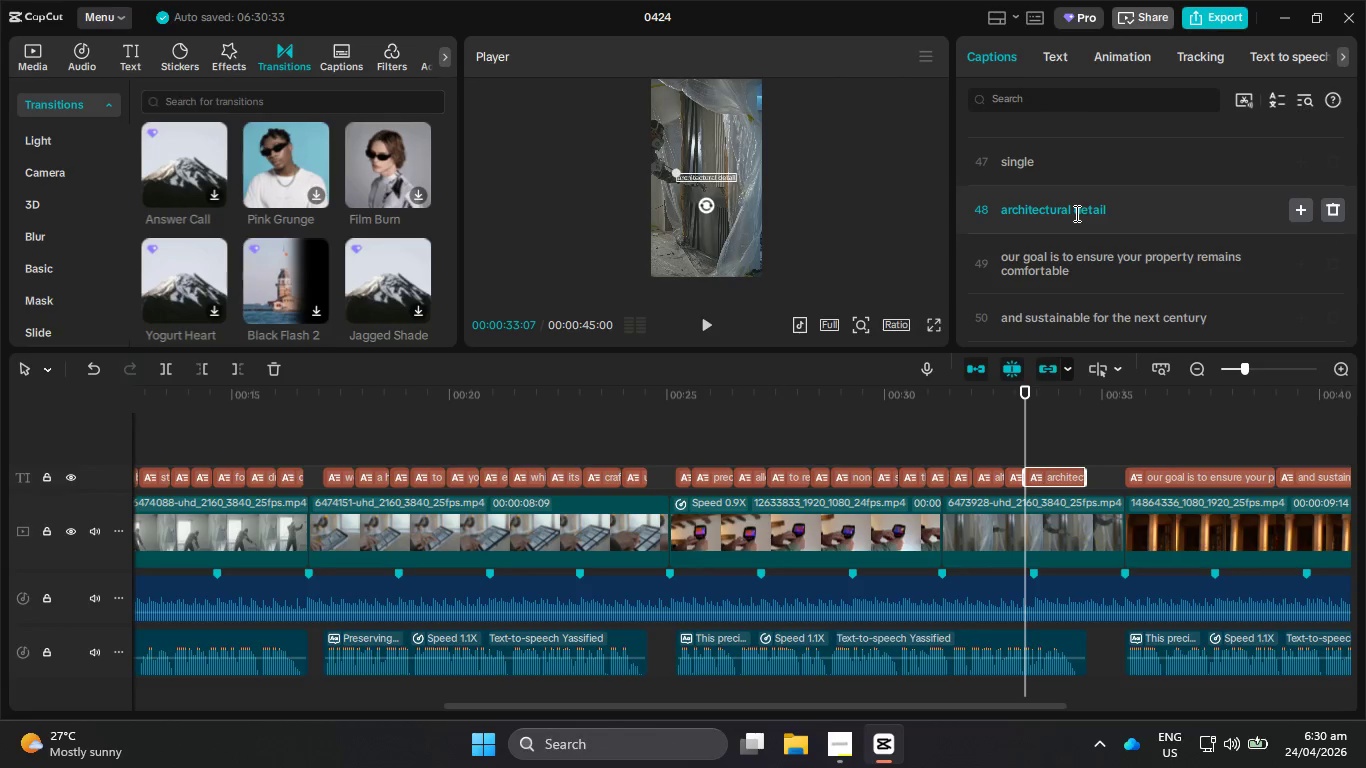 
key(Enter)
 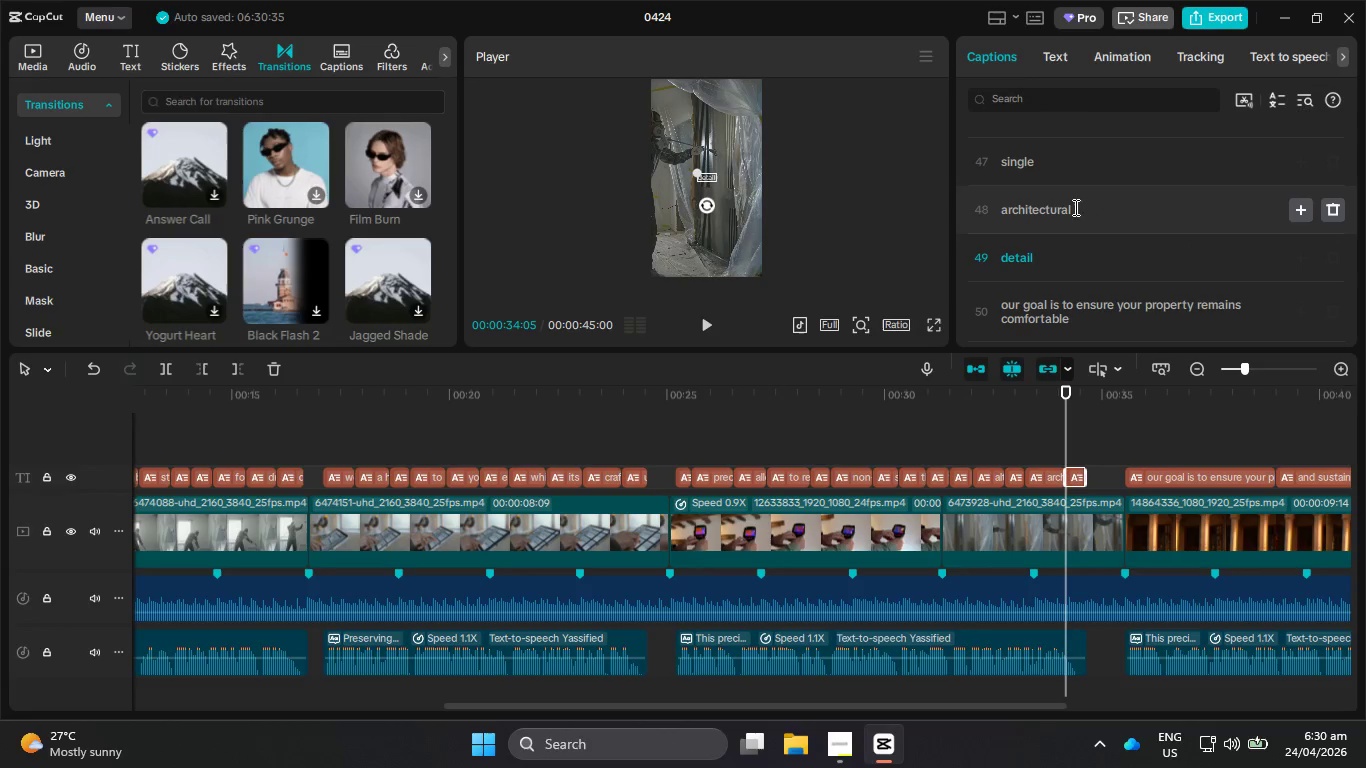 
scroll: coordinate [1062, 259], scroll_direction: down, amount: 1.0
 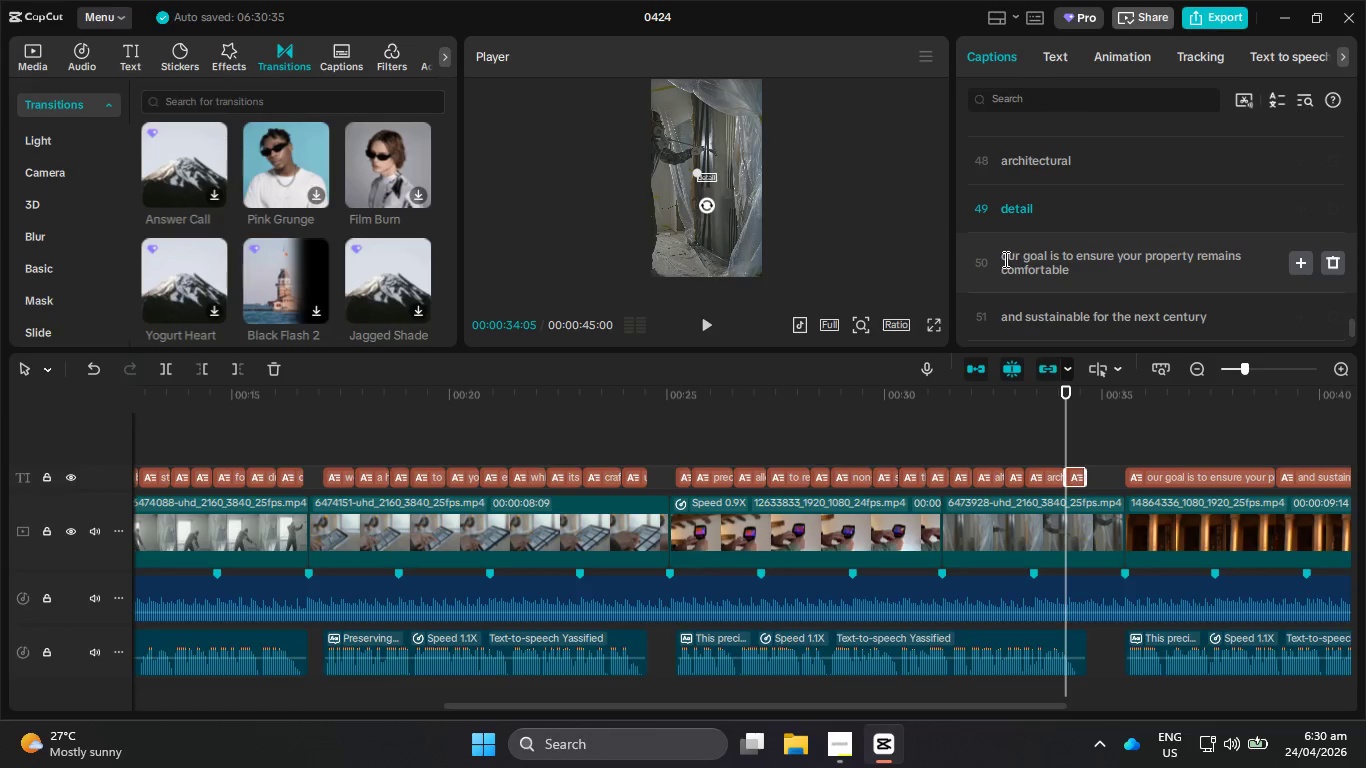 
left_click([1007, 258])
 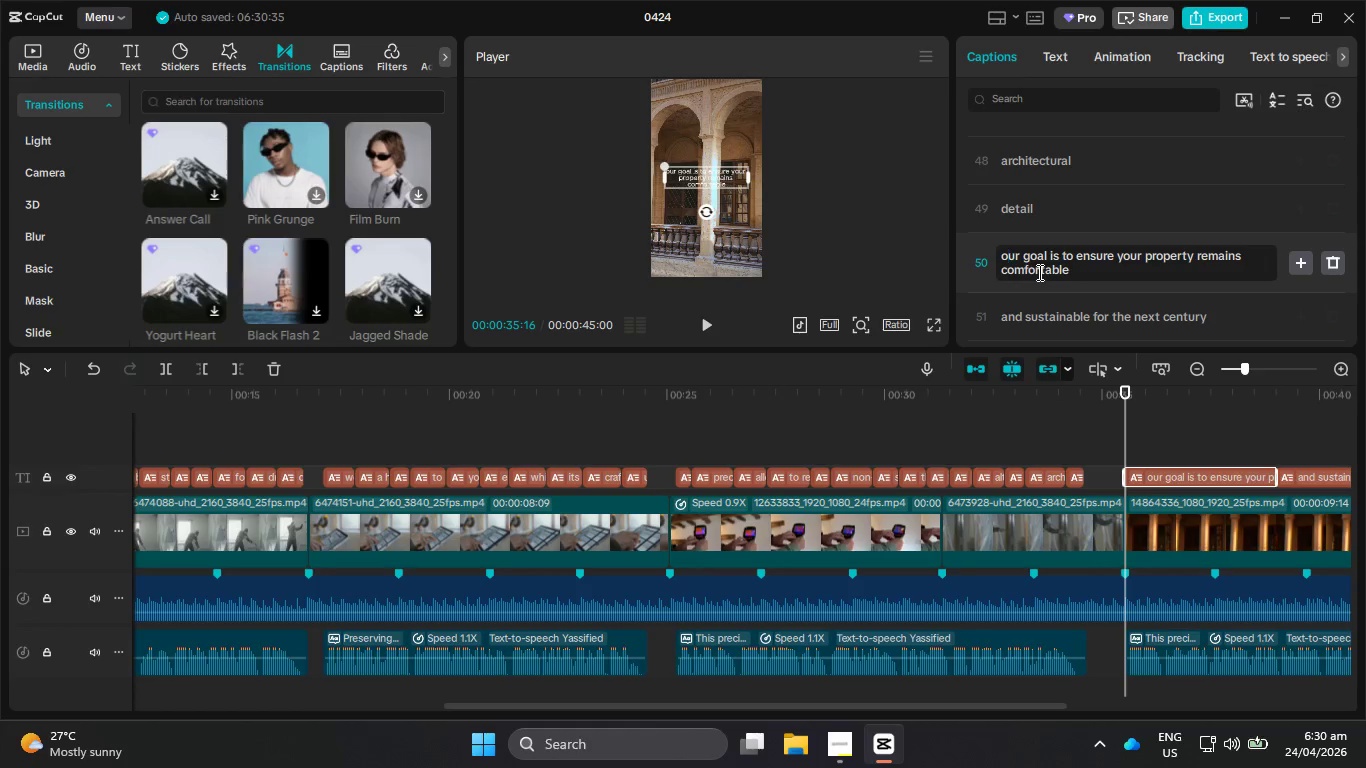 
key(Backspace)
 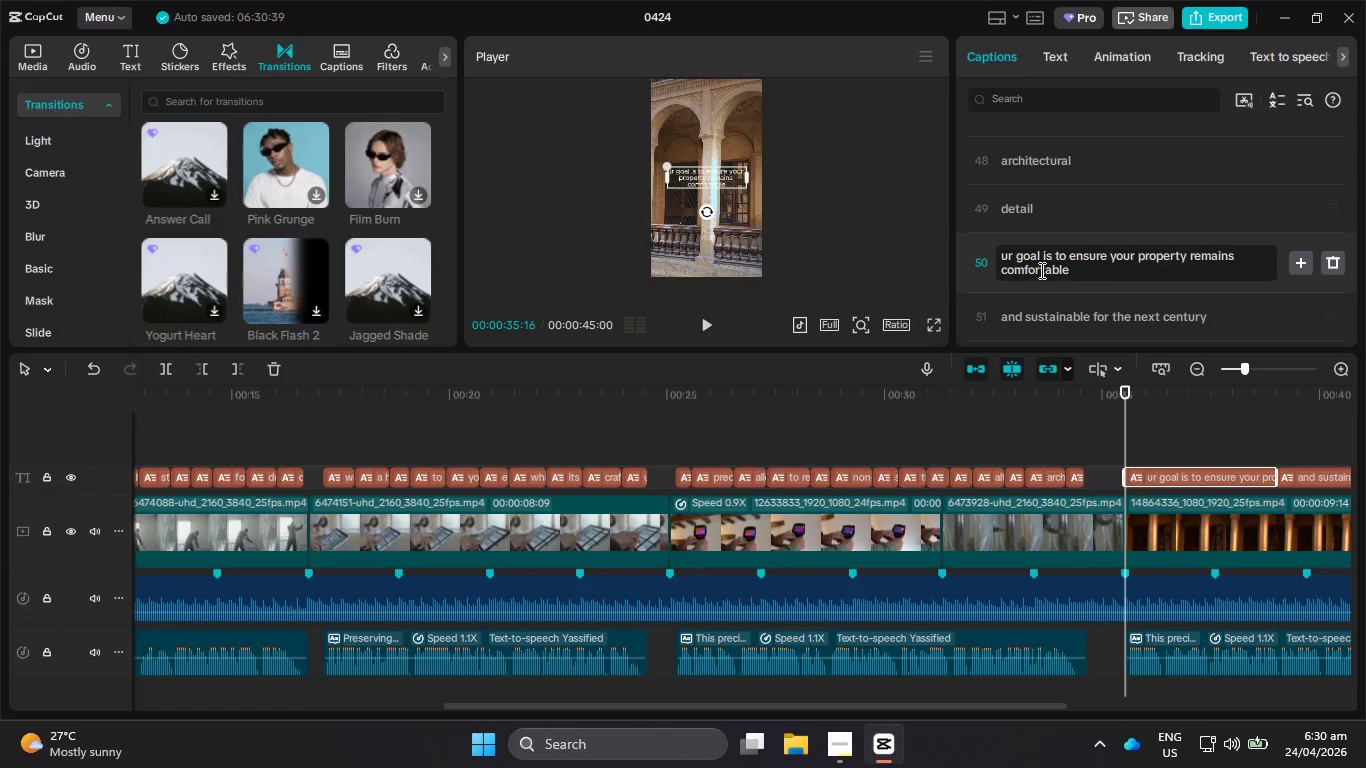 
key(Shift+O)
 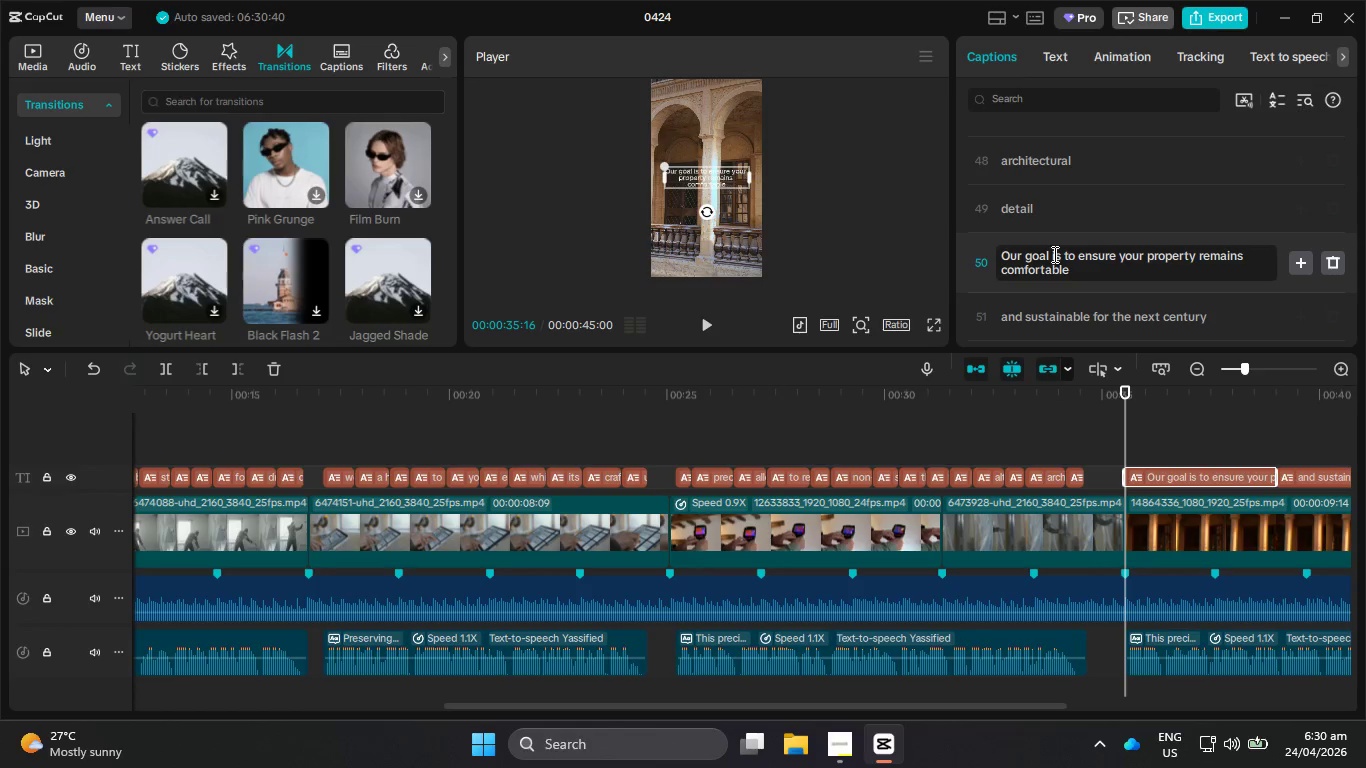 
left_click([1050, 254])
 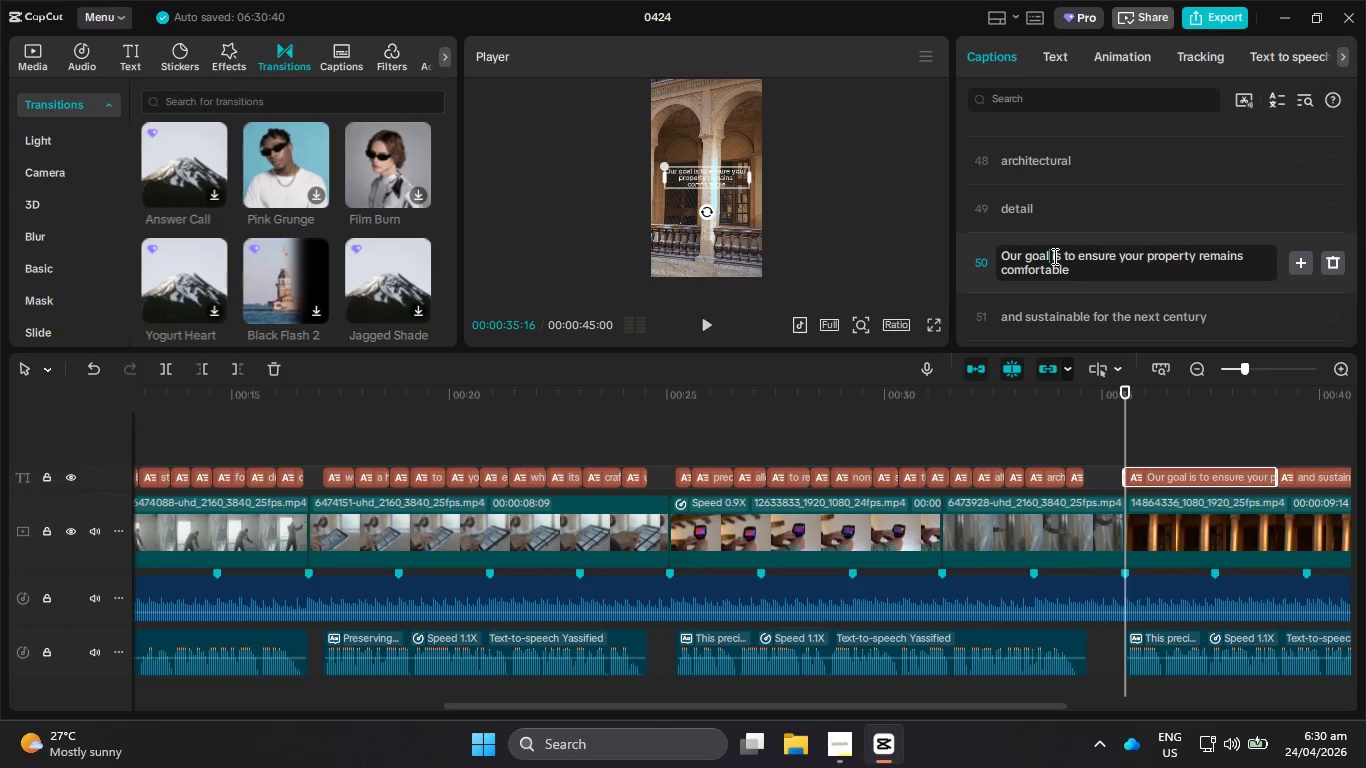 
left_click([1053, 255])
 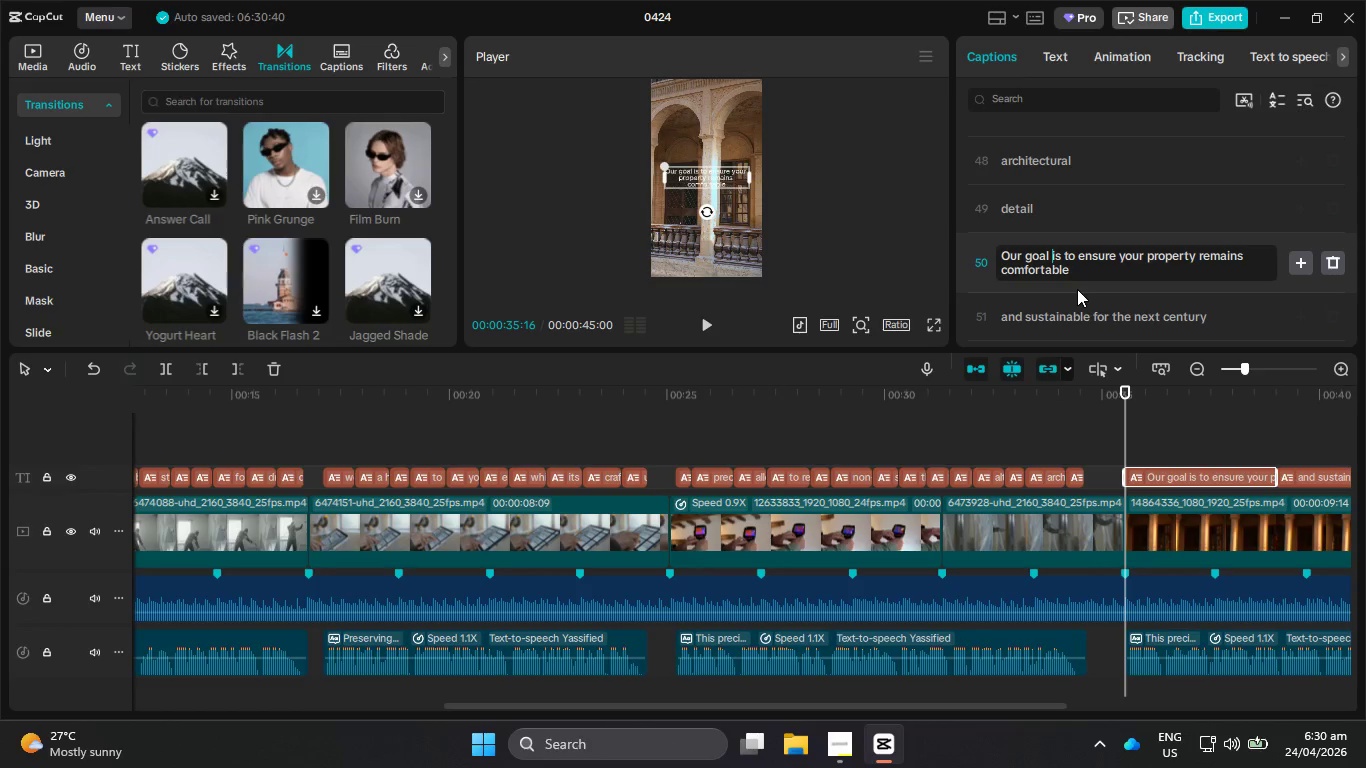 
key(Enter)
 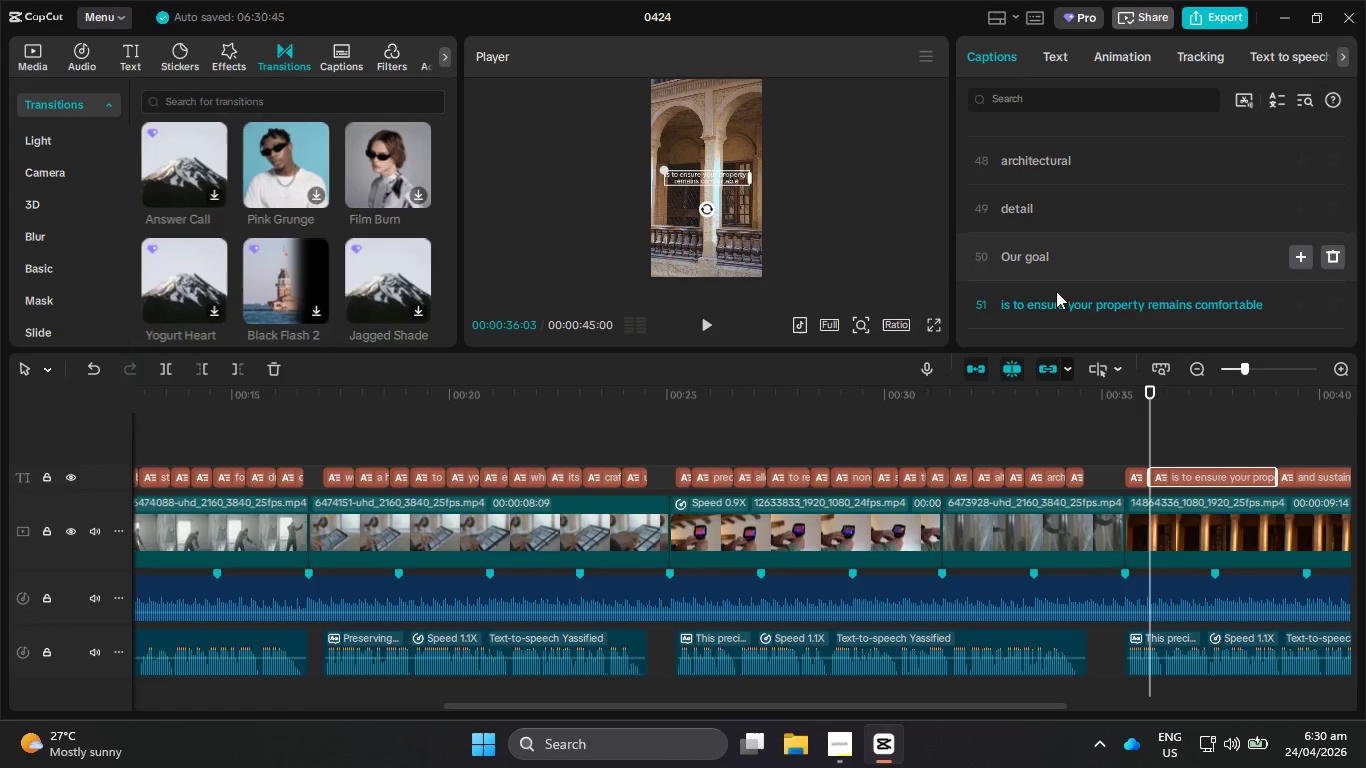 
key(Enter)
 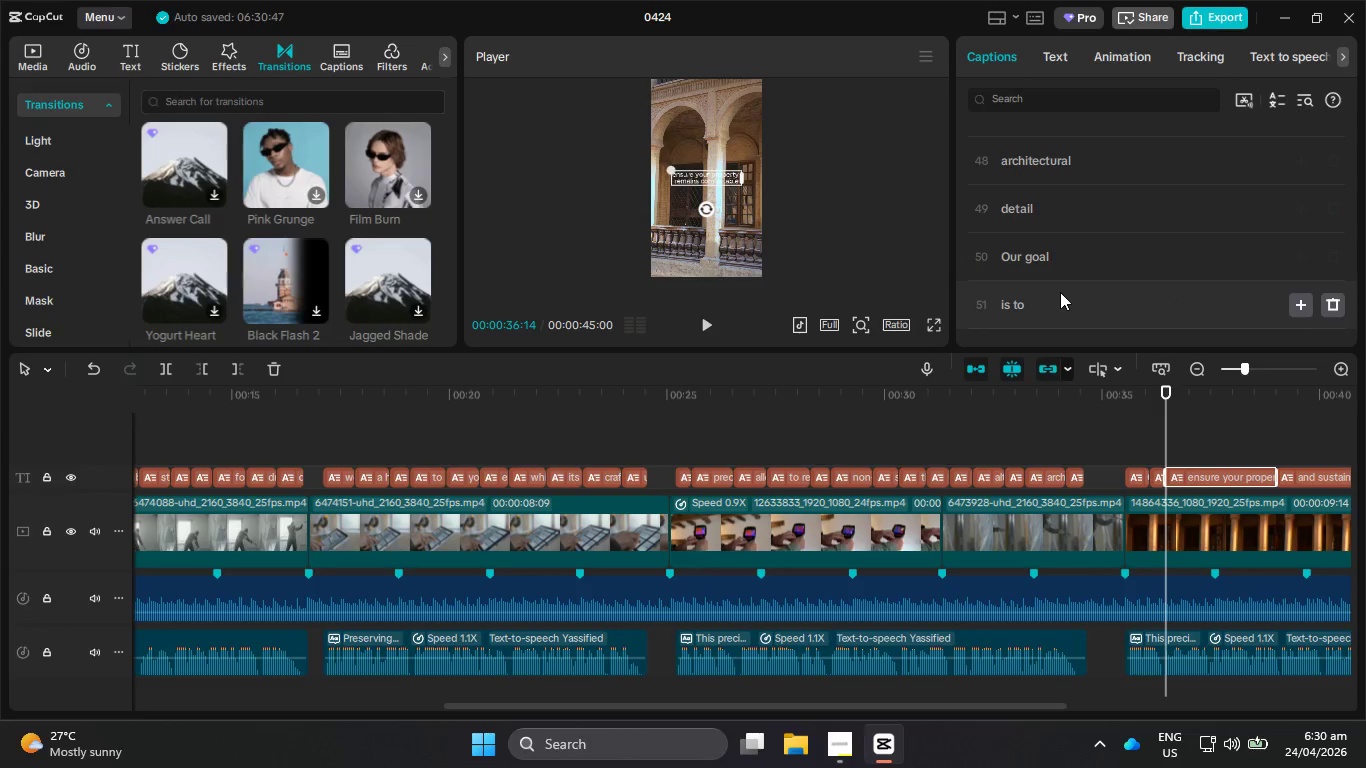 
scroll: coordinate [1060, 292], scroll_direction: down, amount: 2.0
 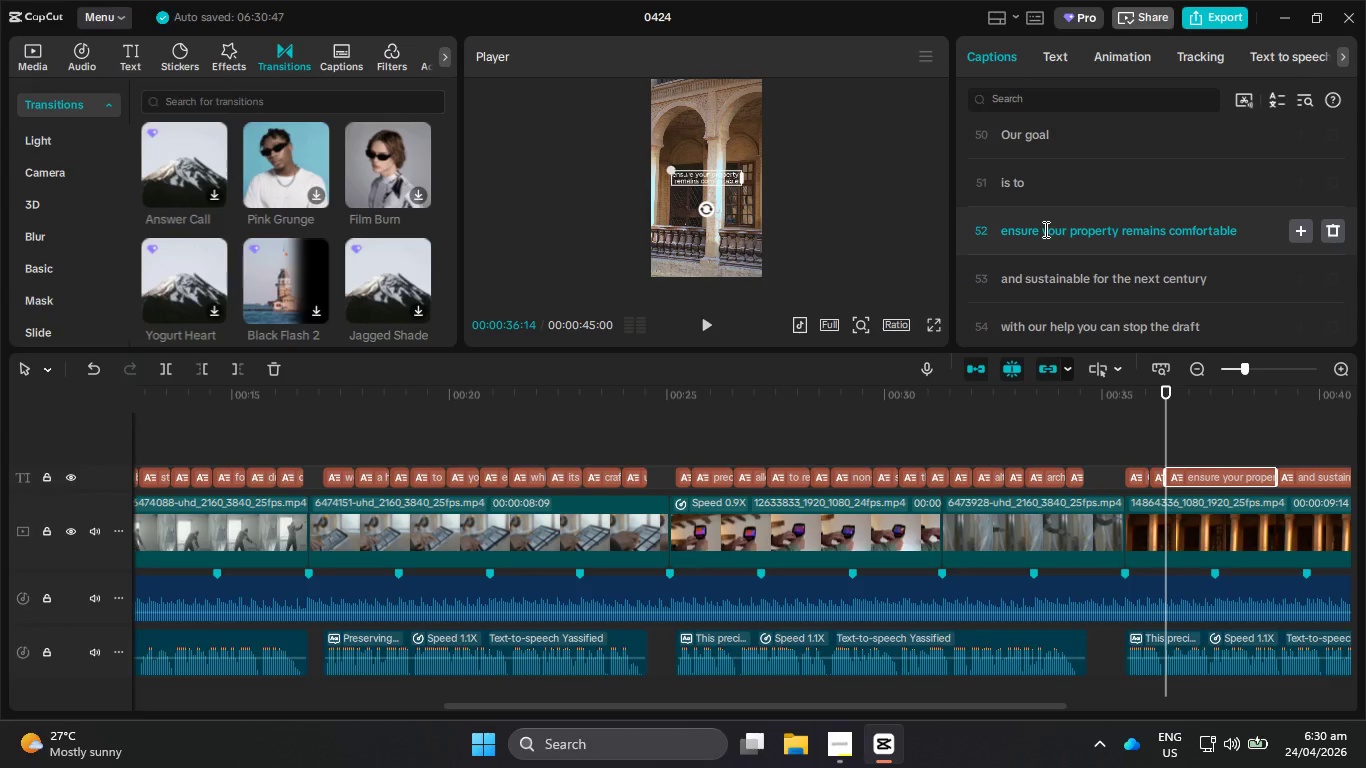 
left_click([1044, 229])
 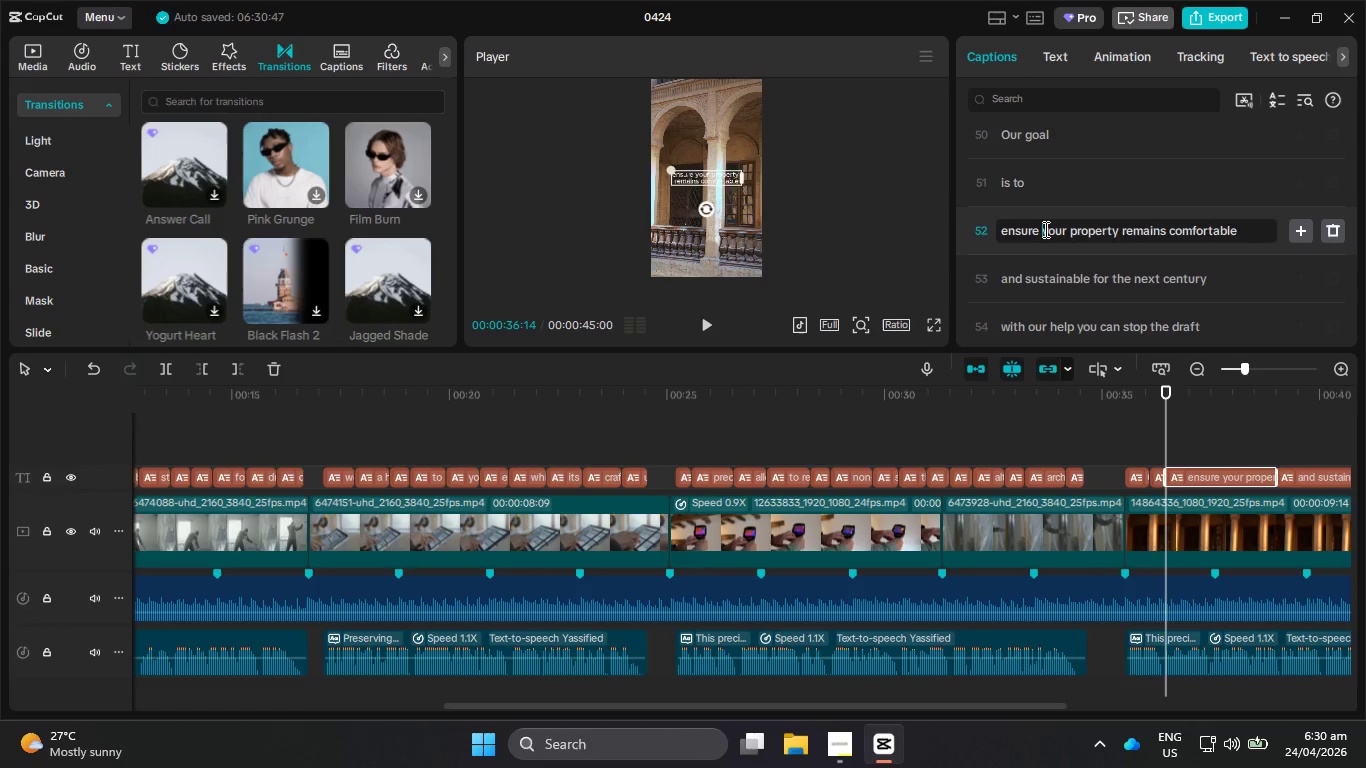 
key(Enter)
 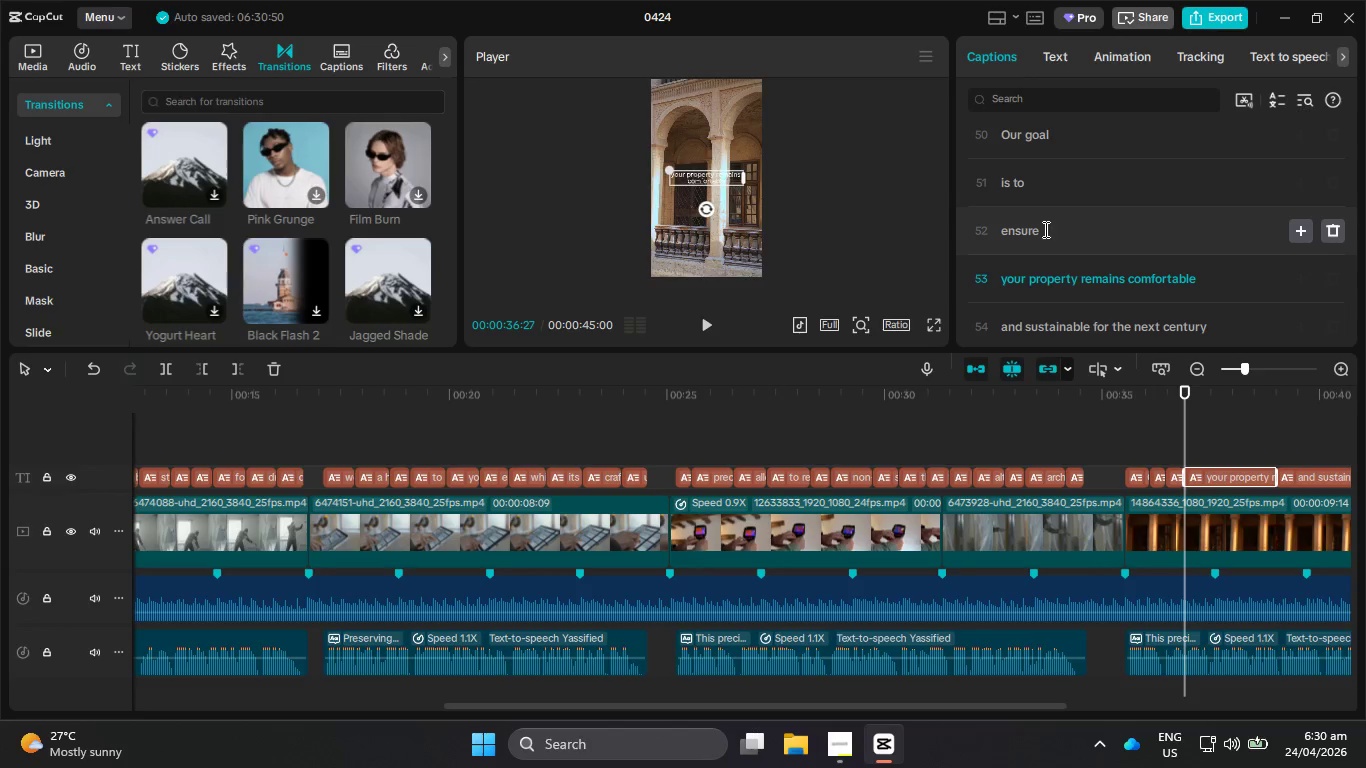 
scroll: coordinate [1044, 229], scroll_direction: down, amount: 1.0
 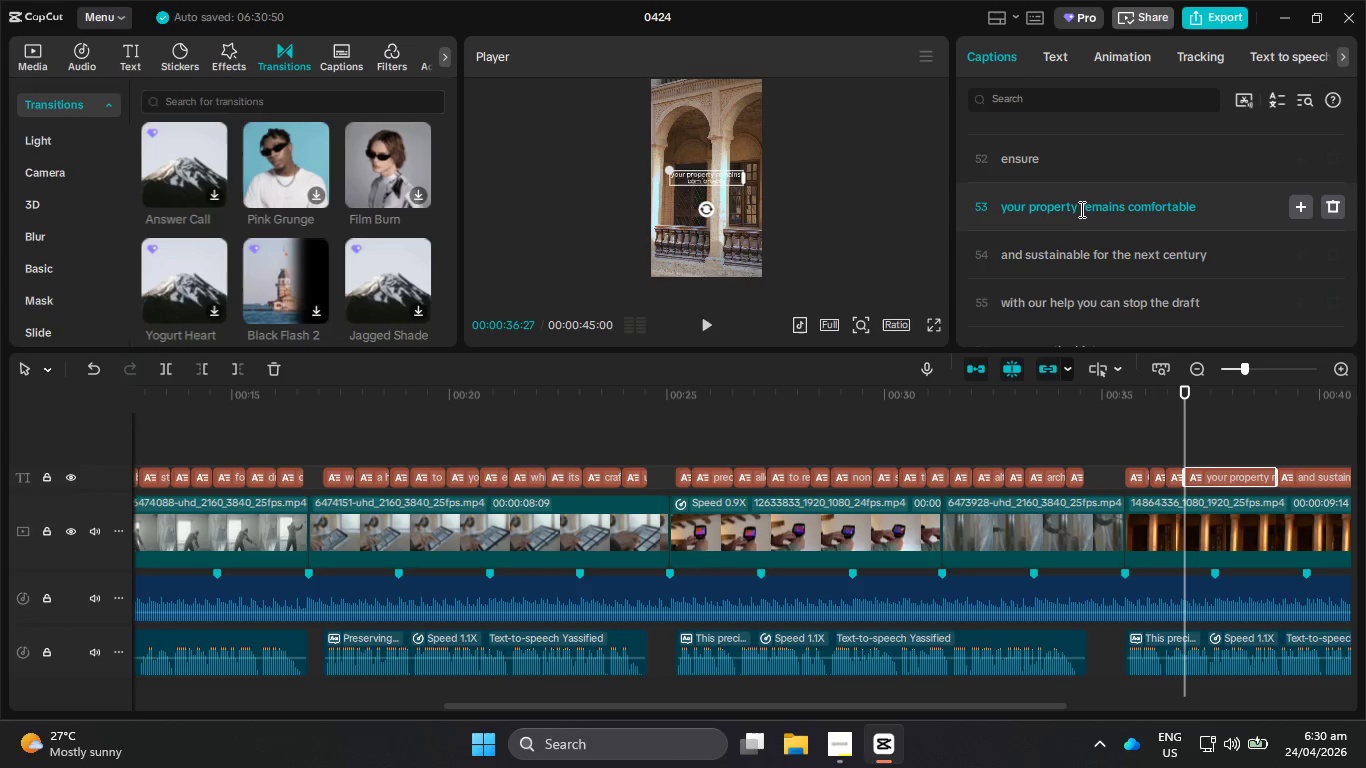 
left_click([1080, 208])
 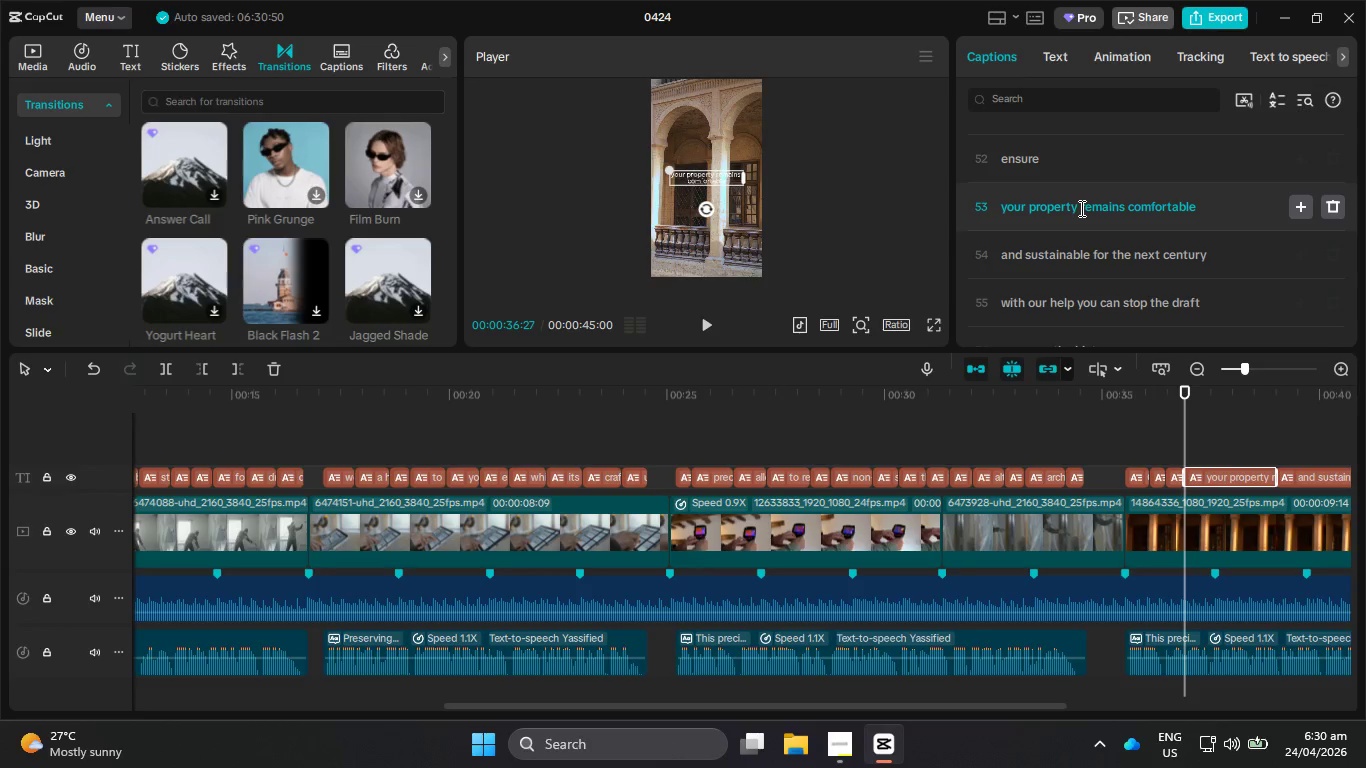 
key(Enter)
 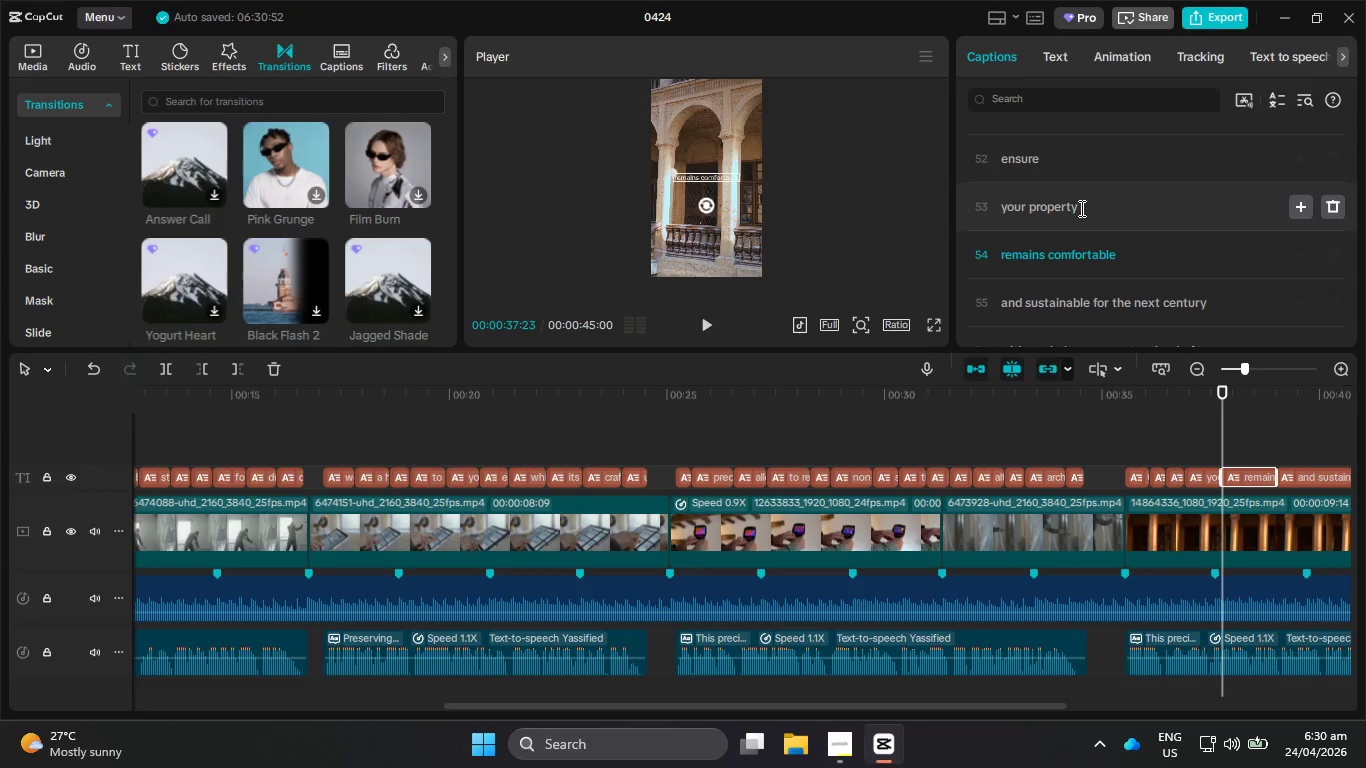 
scroll: coordinate [1080, 208], scroll_direction: down, amount: 1.0
 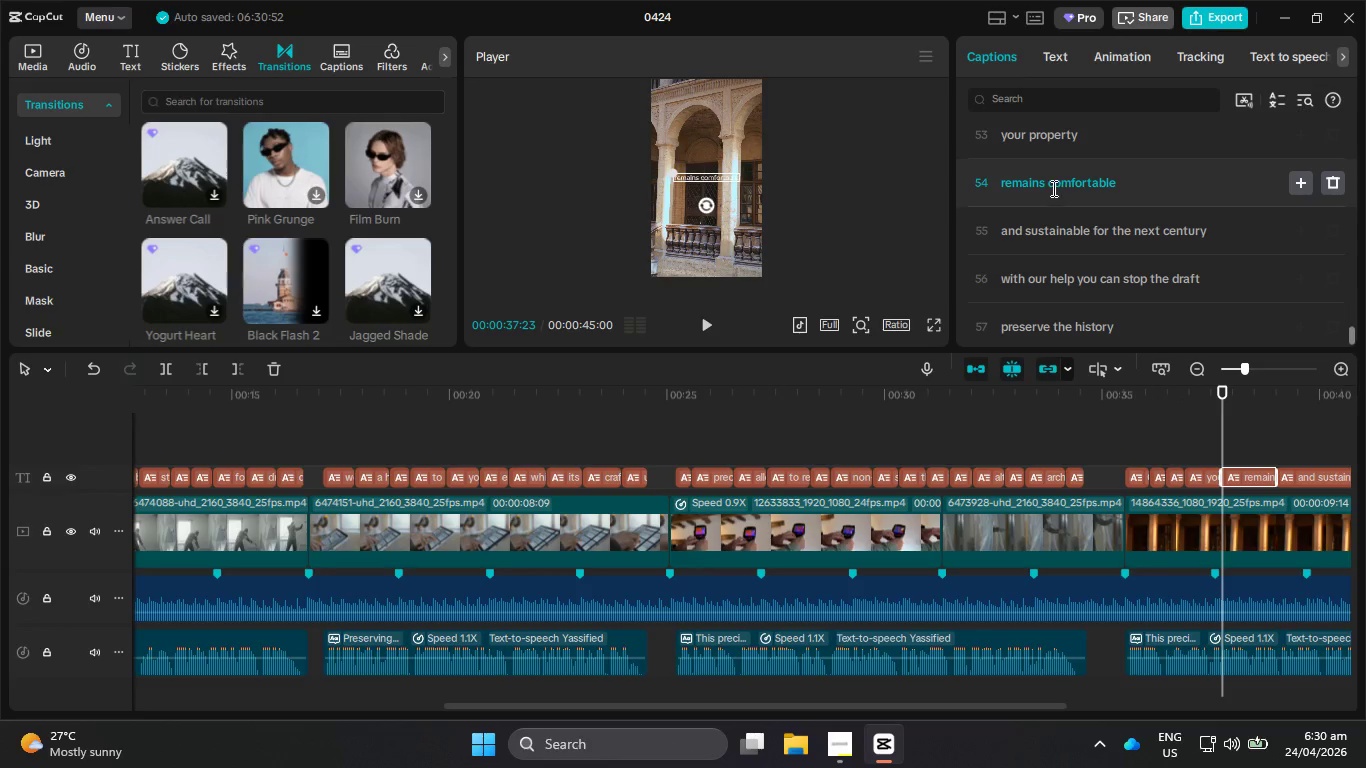 
left_click([1051, 183])
 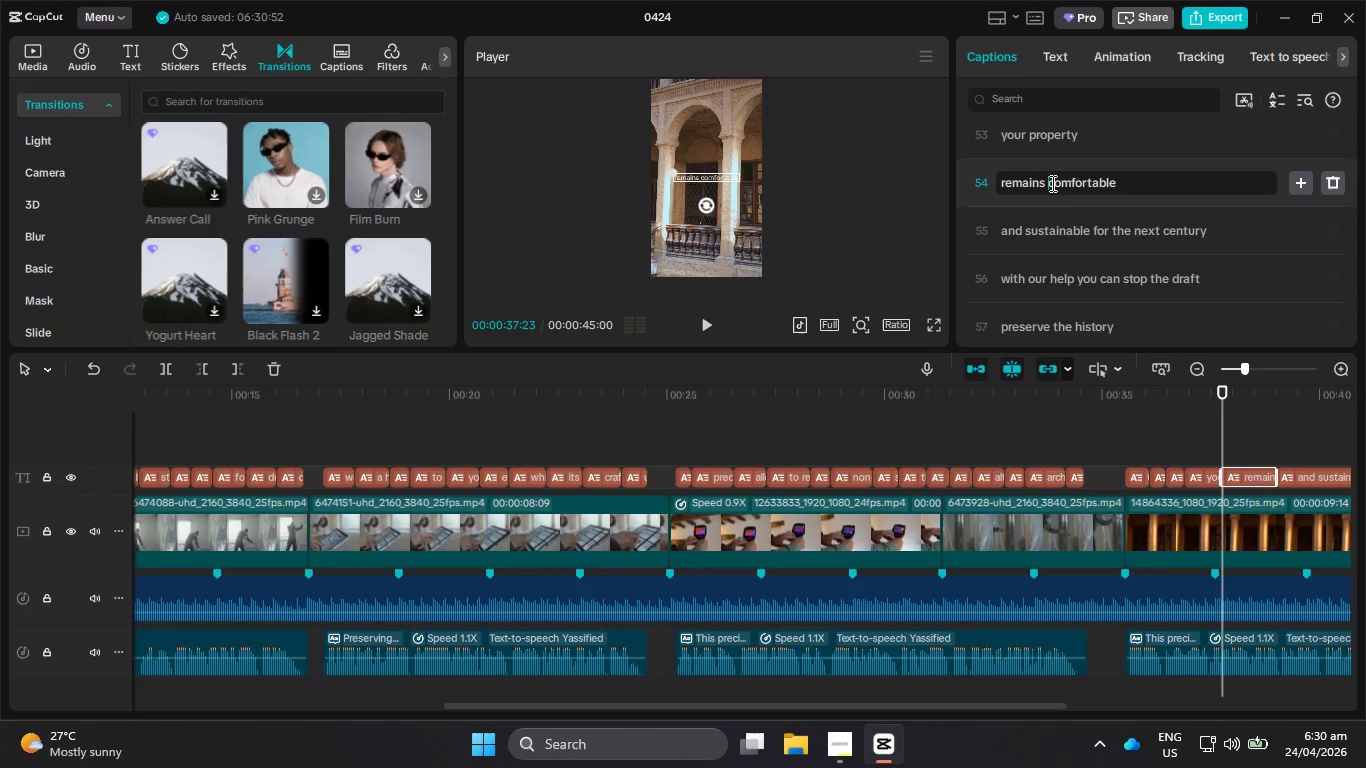 
key(Enter)
 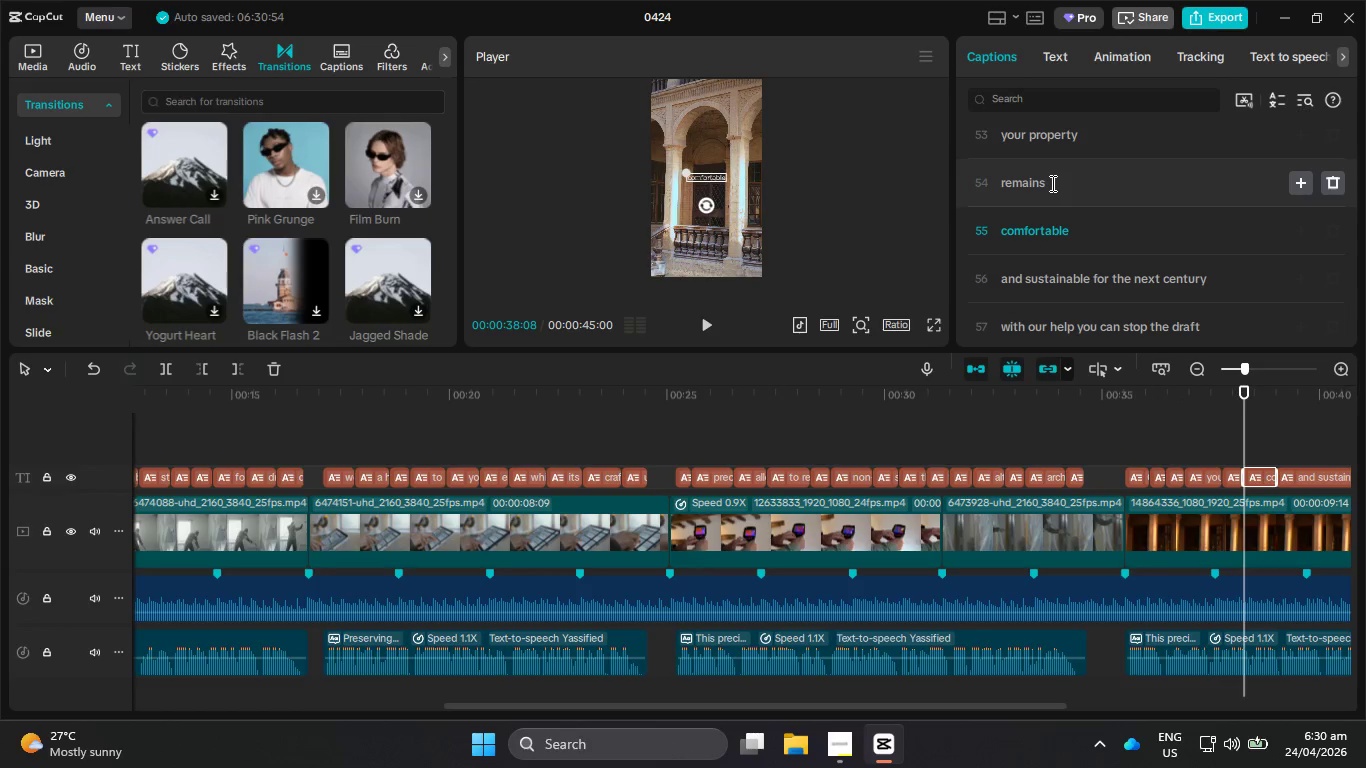 
scroll: coordinate [1051, 183], scroll_direction: down, amount: 1.0
 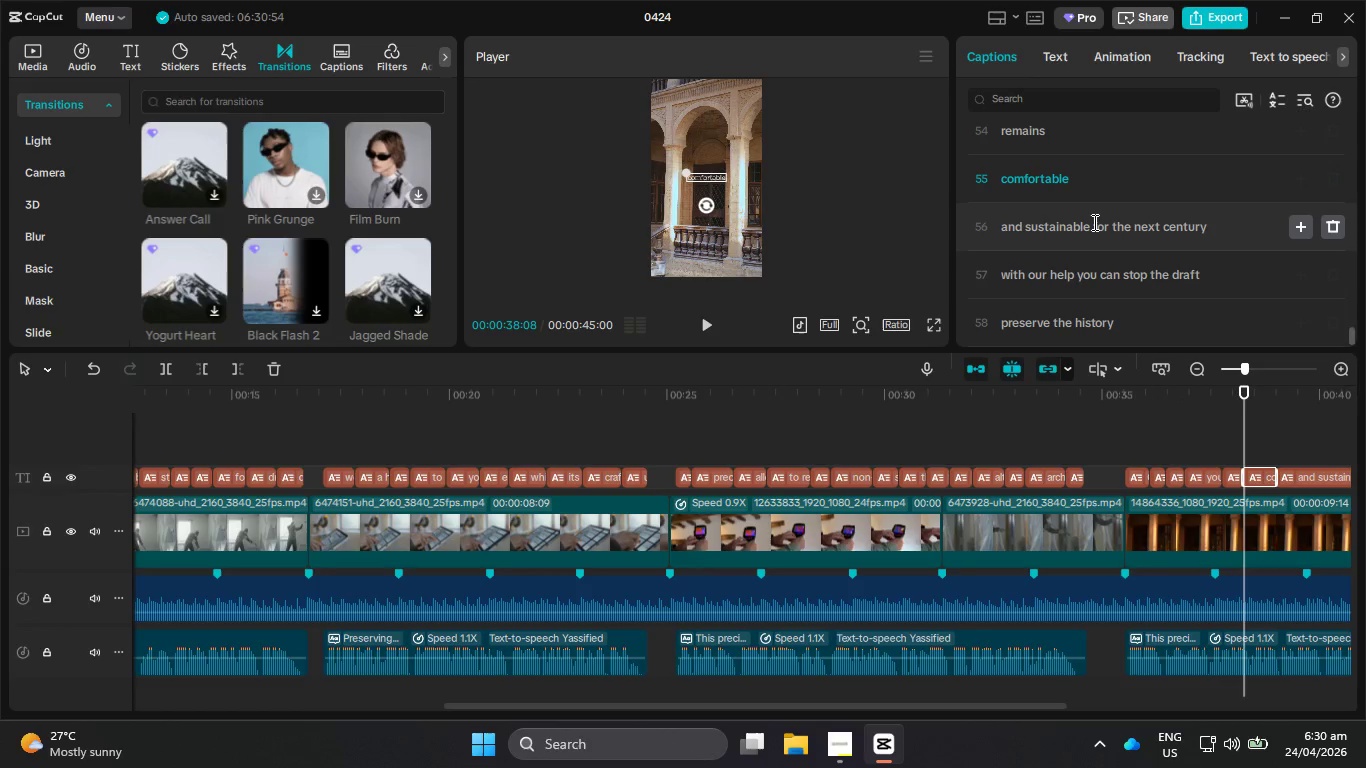 
left_click([1093, 222])
 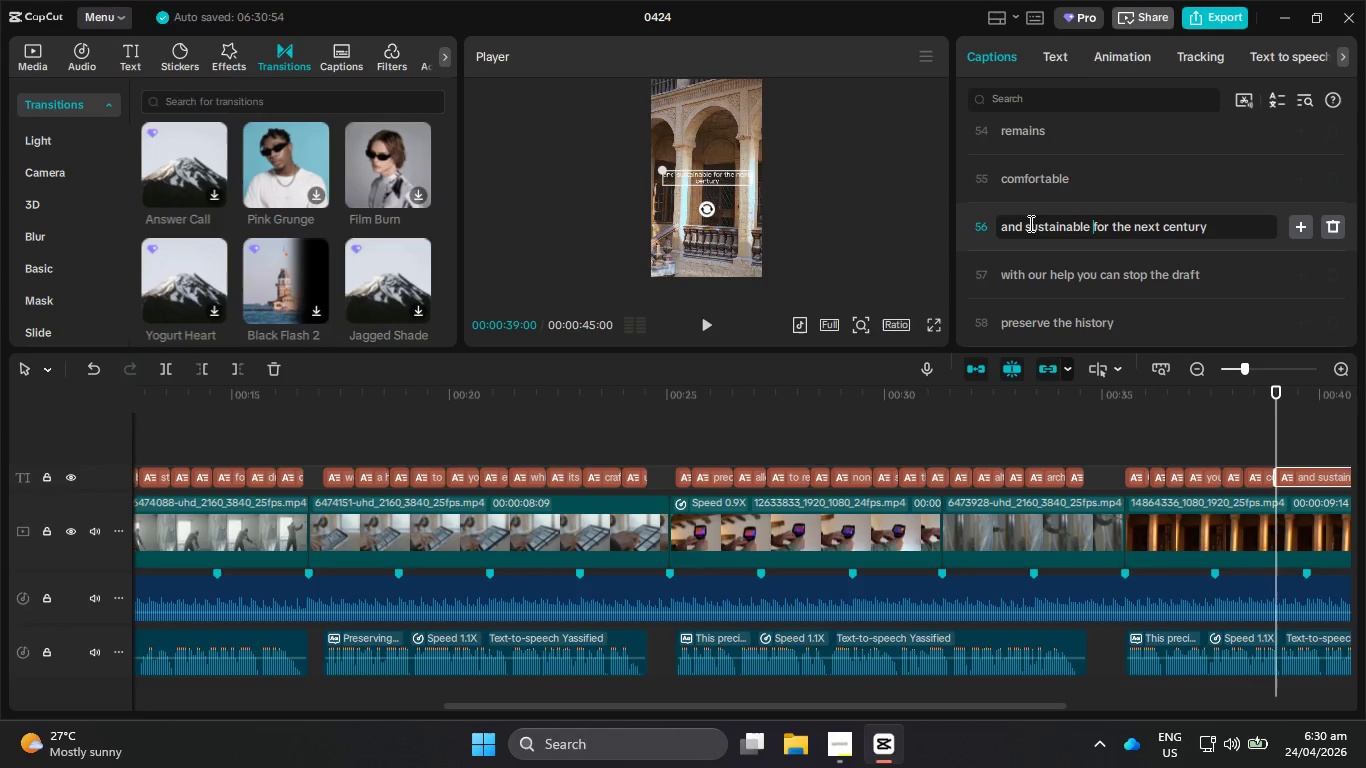 
left_click([1026, 225])
 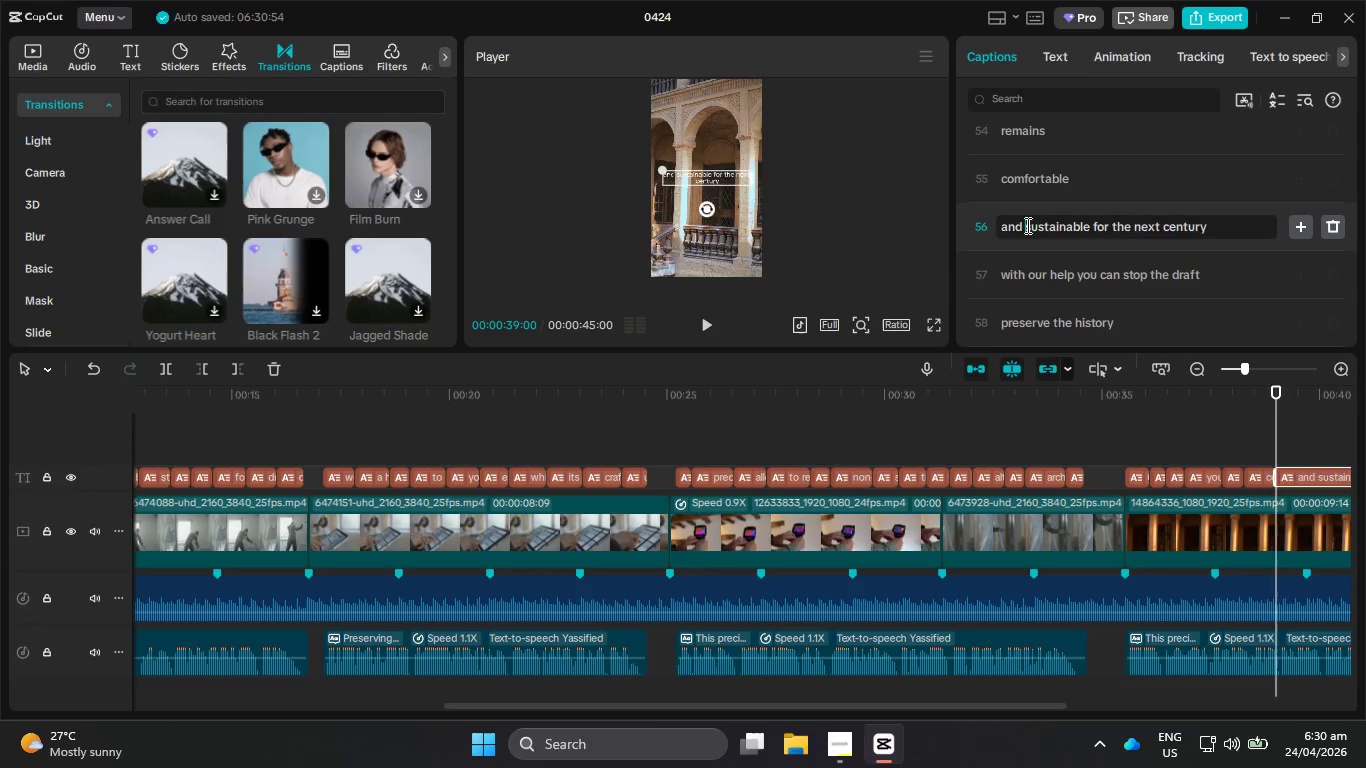 
key(Enter)
 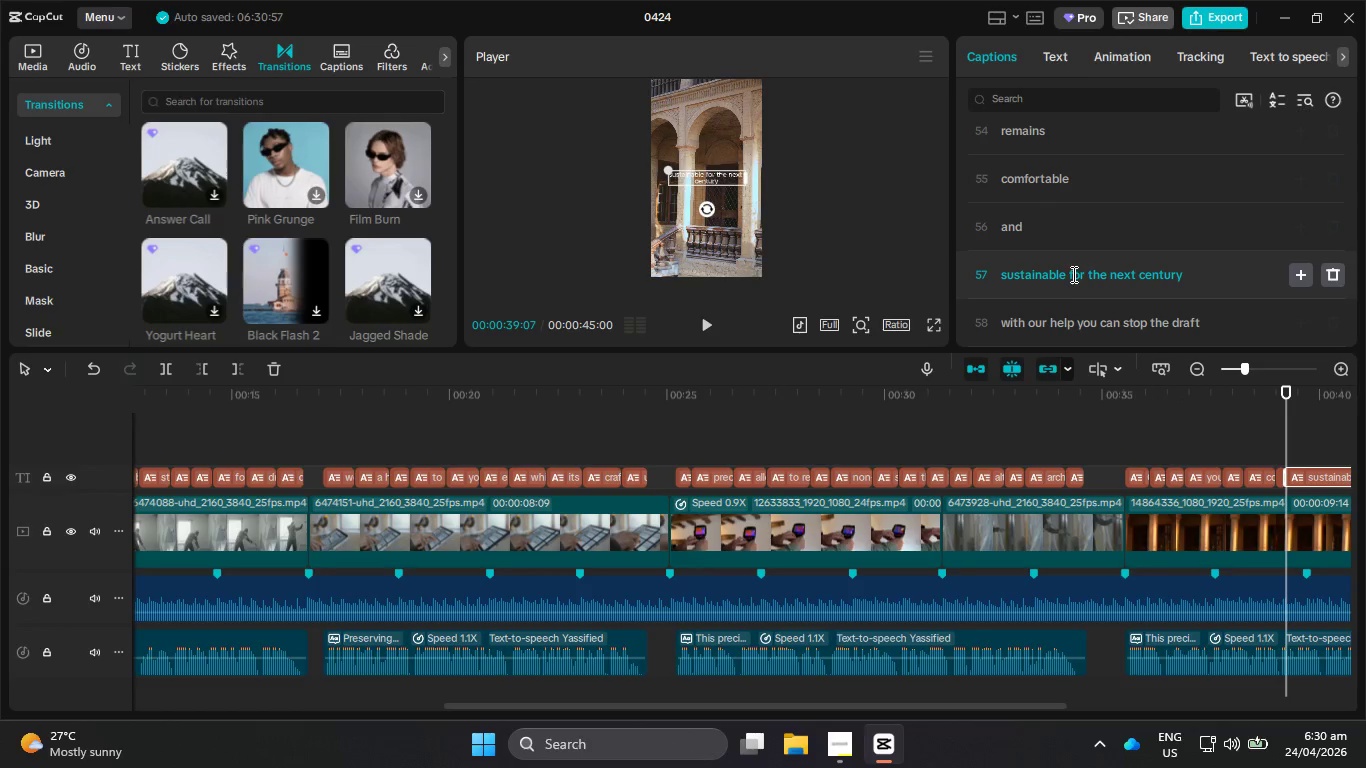 
left_click([1071, 273])
 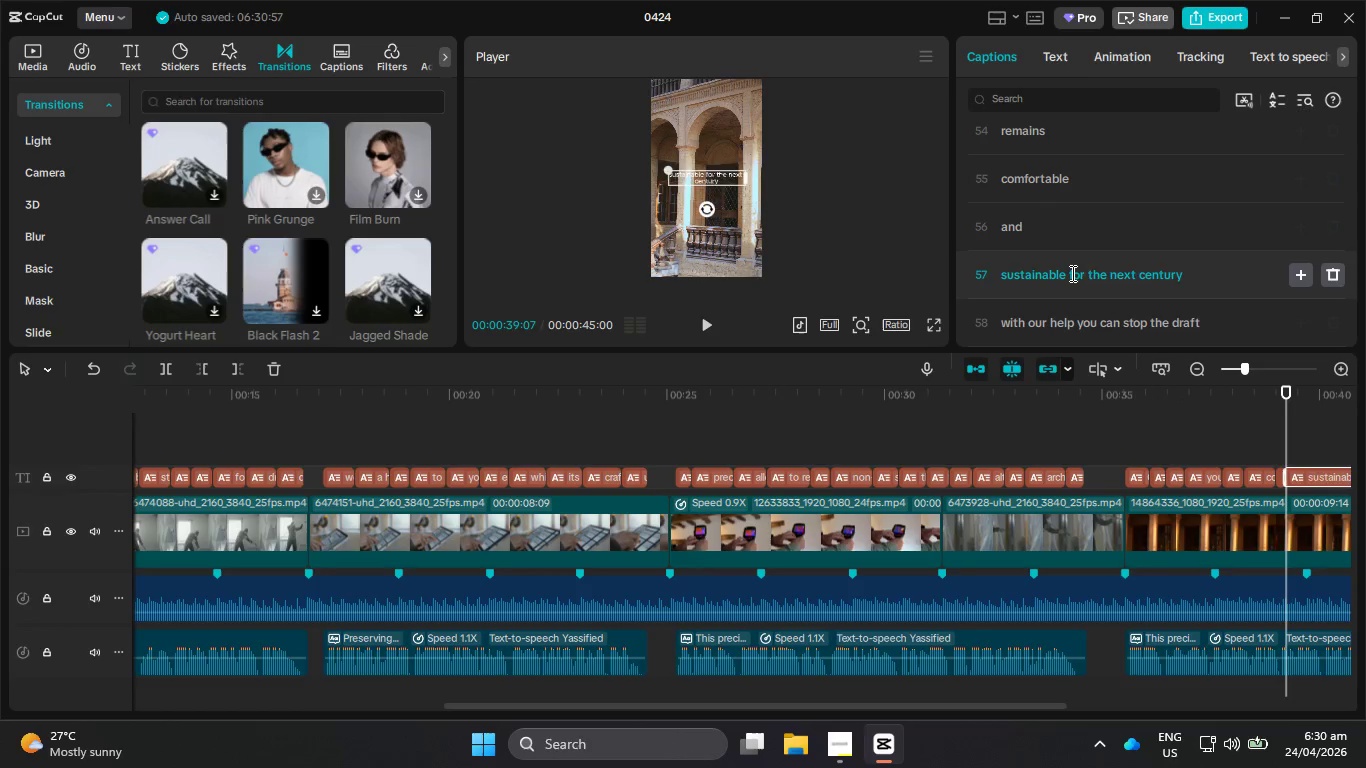 
key(Enter)
 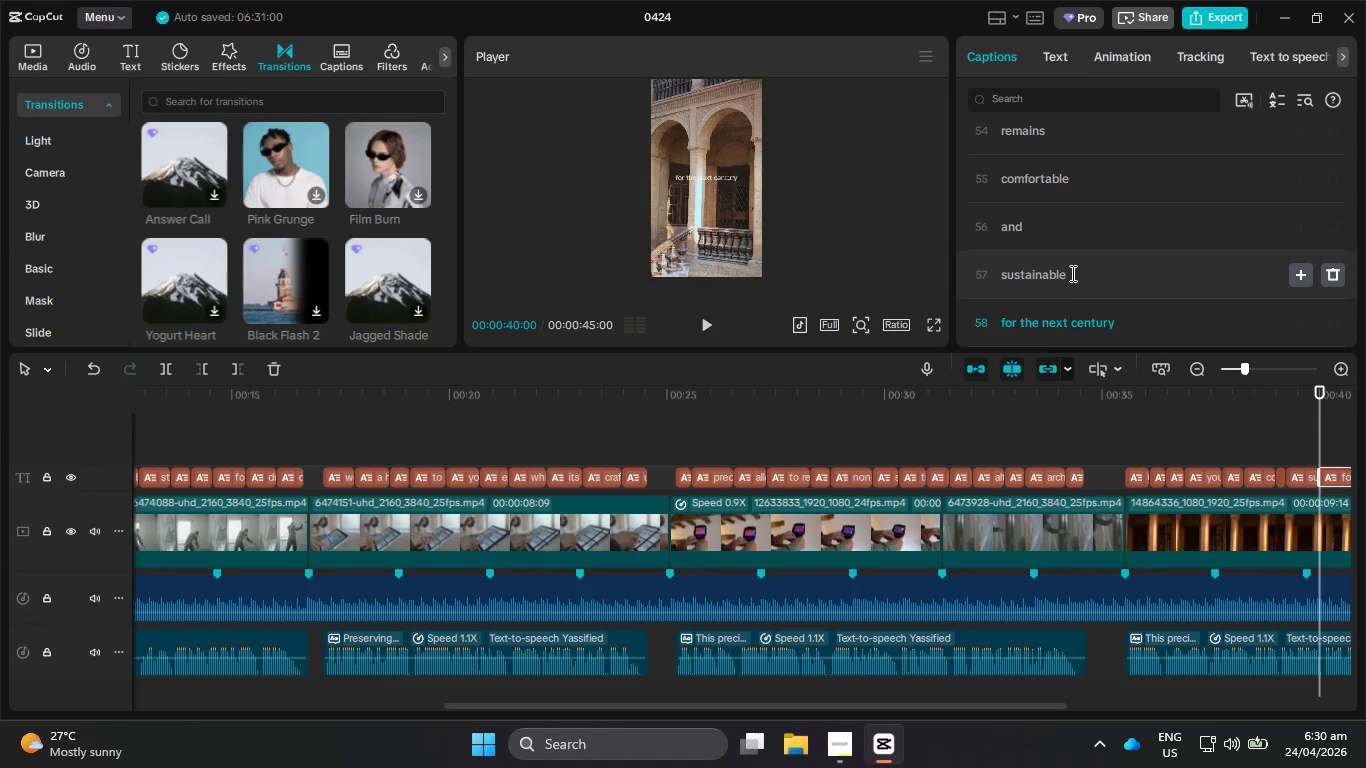 
scroll: coordinate [1071, 273], scroll_direction: down, amount: 2.0
 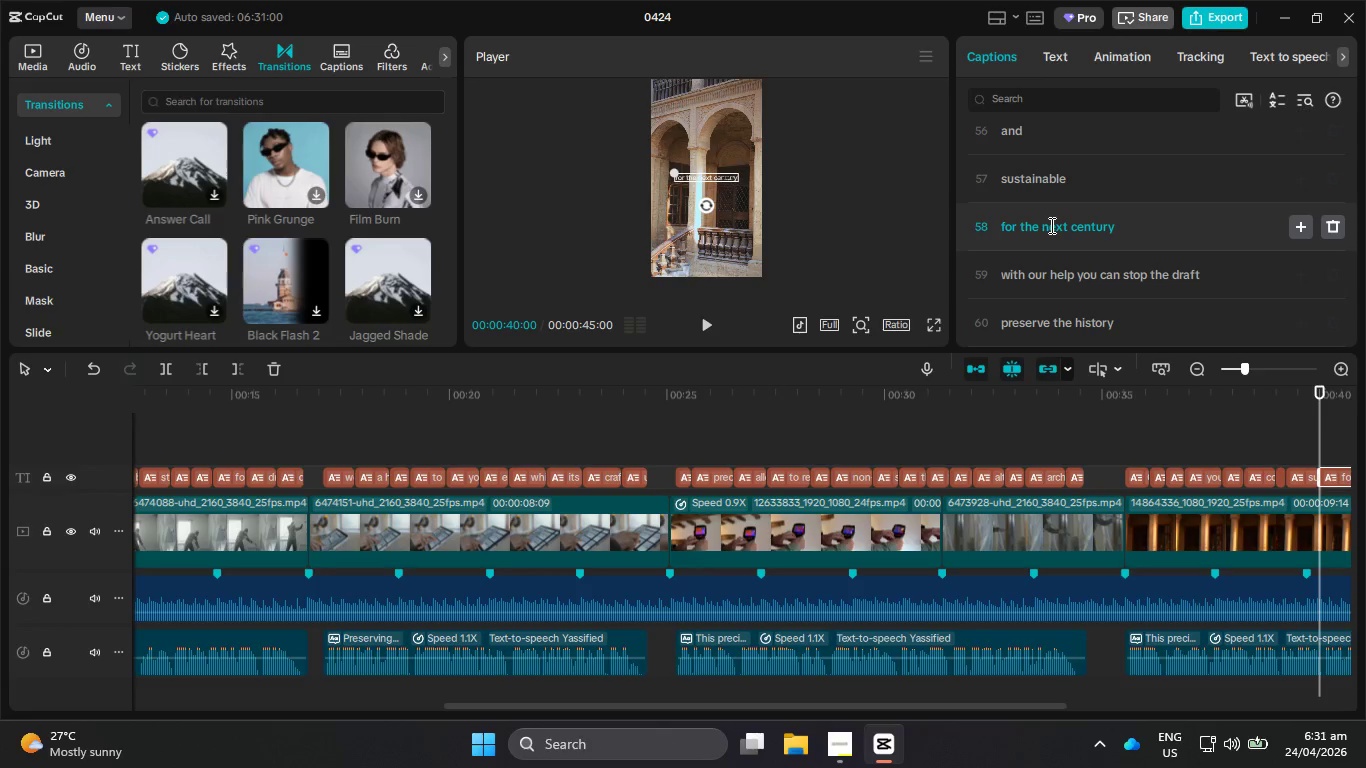 
left_click([1042, 225])
 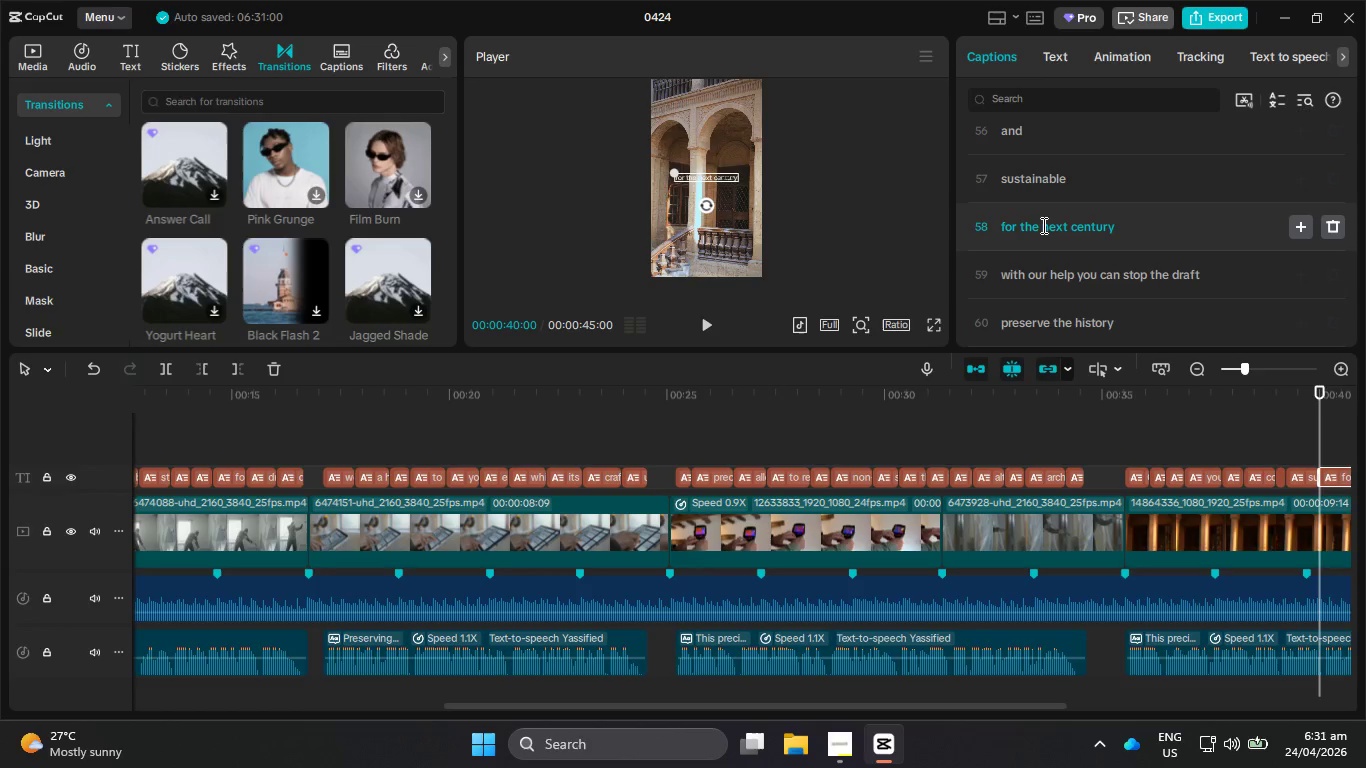 
key(Enter)
 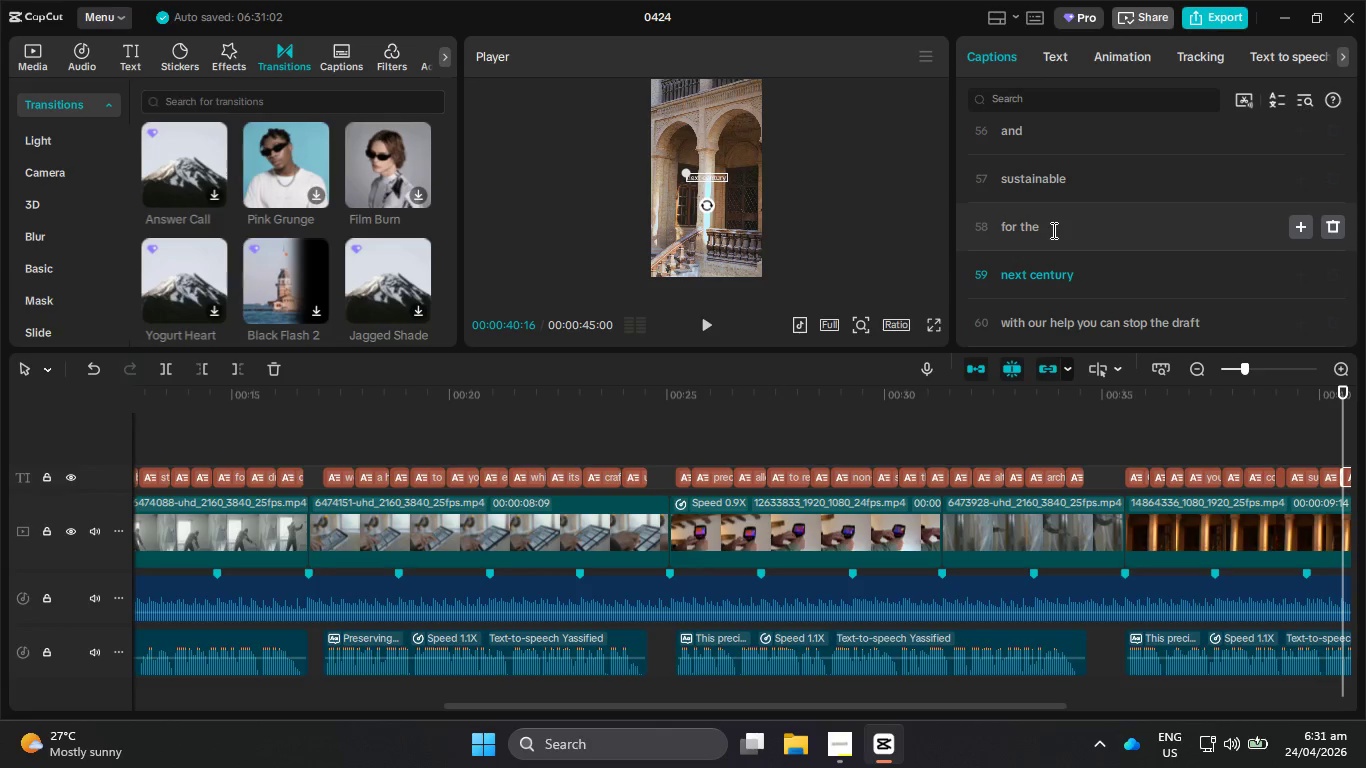 
scroll: coordinate [1052, 230], scroll_direction: down, amount: 1.0
 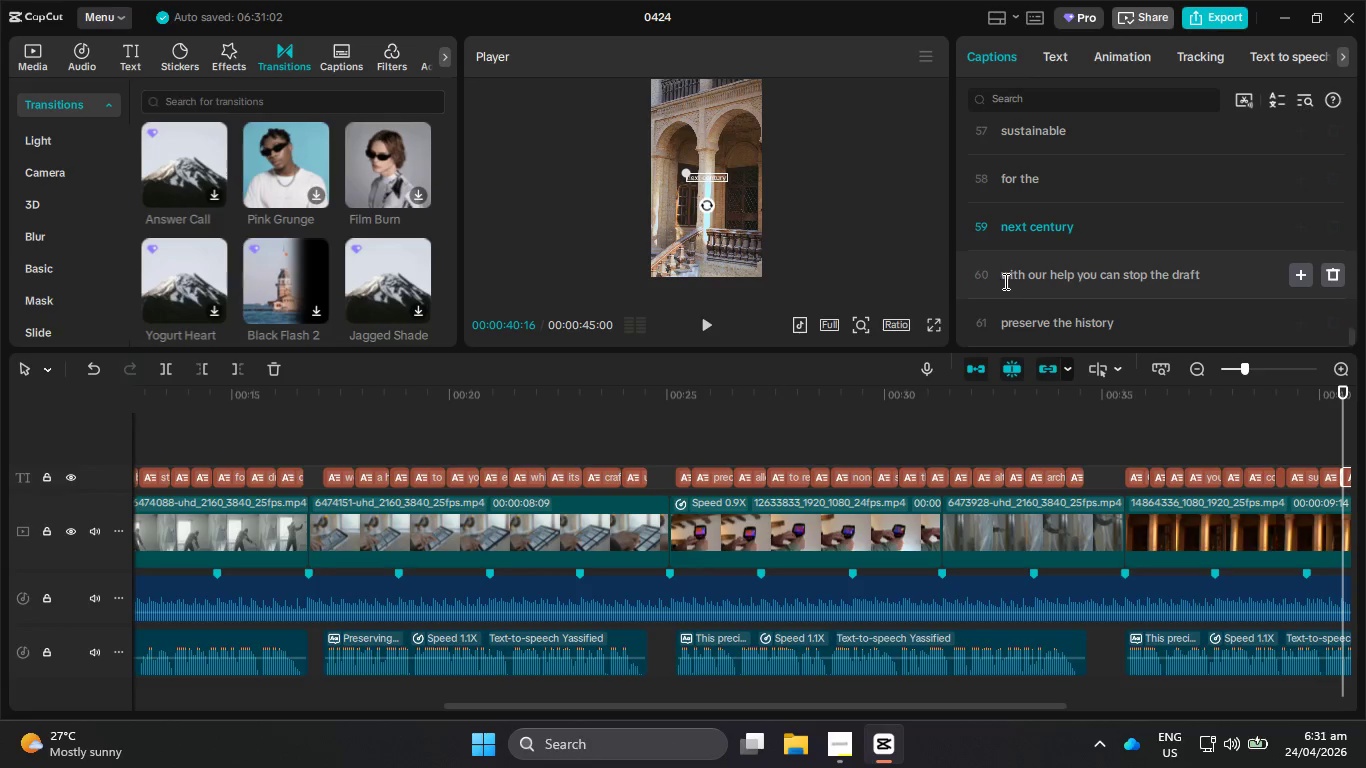 
left_click([1007, 272])
 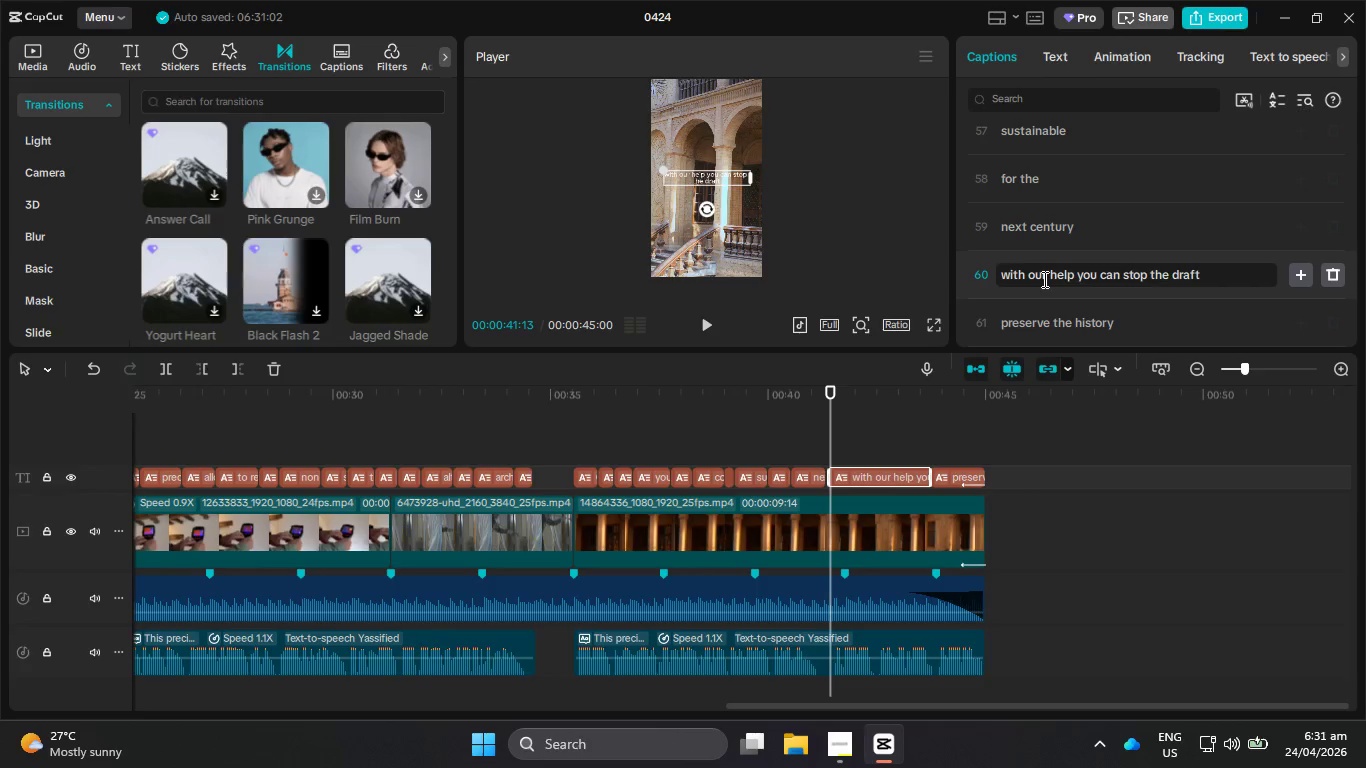 
key(Backspace)
 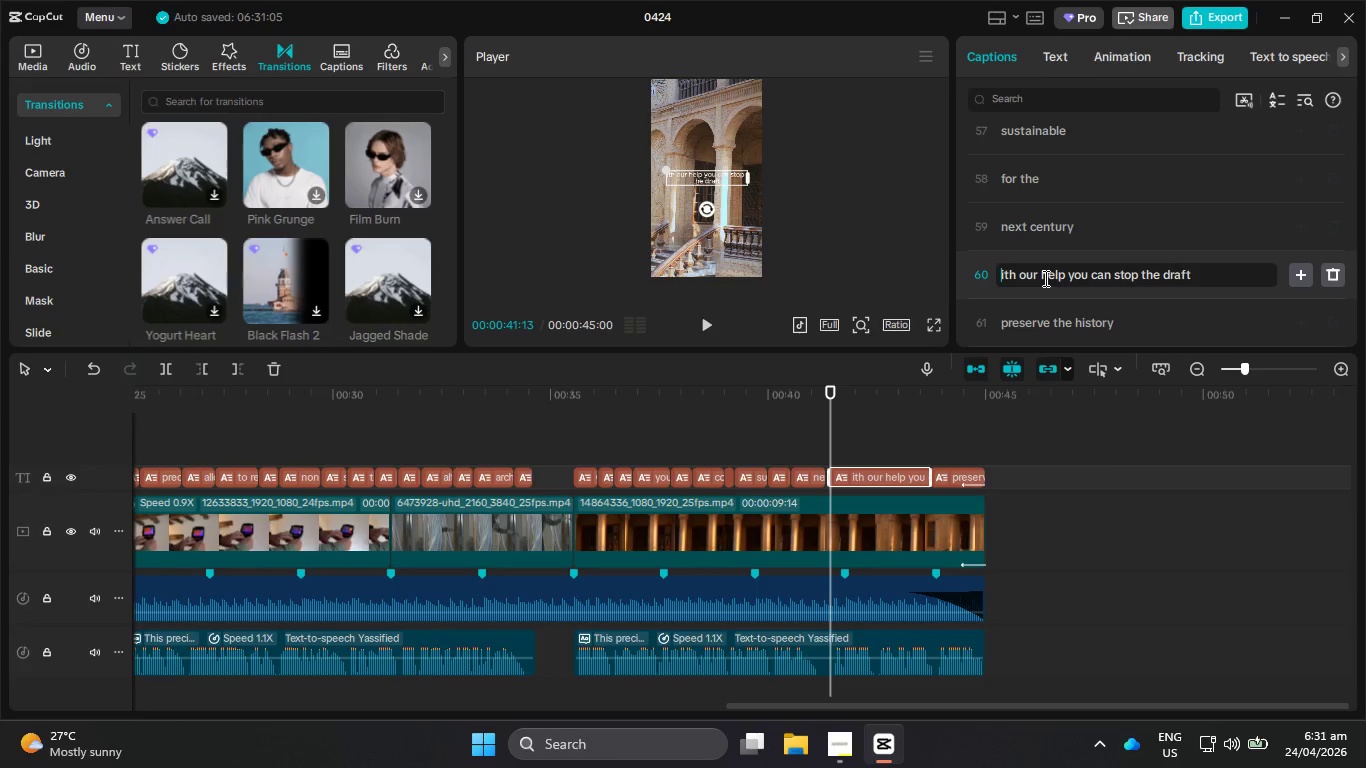 
key(Shift+ShiftLeft)
 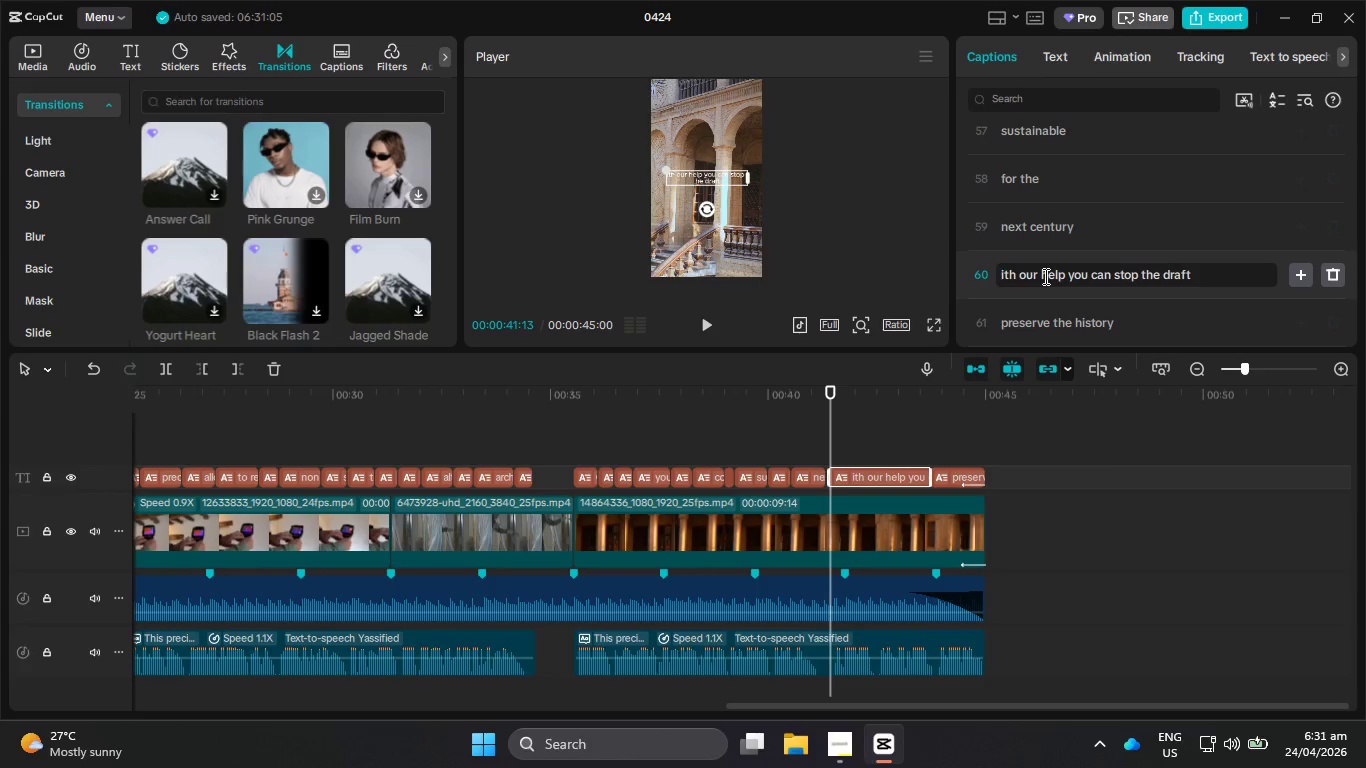 
key(W)
 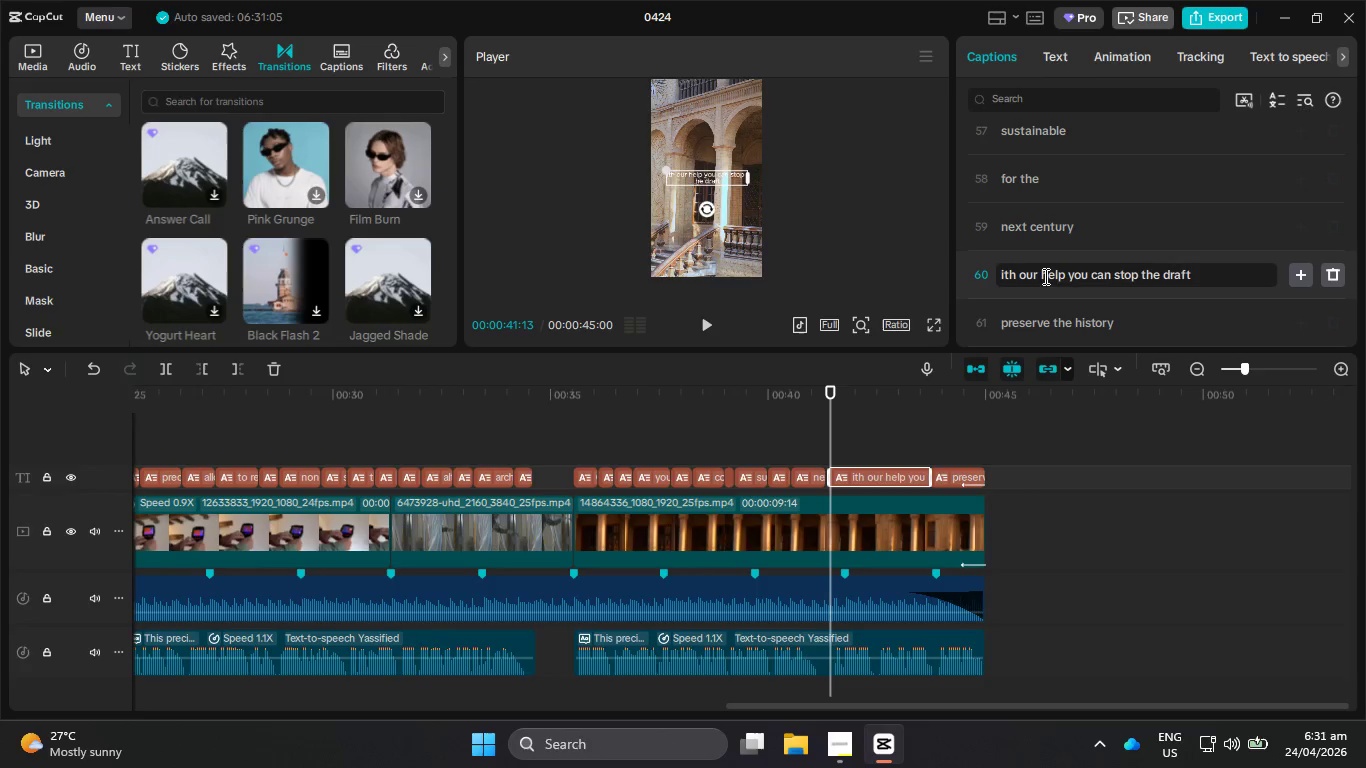 
key(Shift+ShiftLeft)
 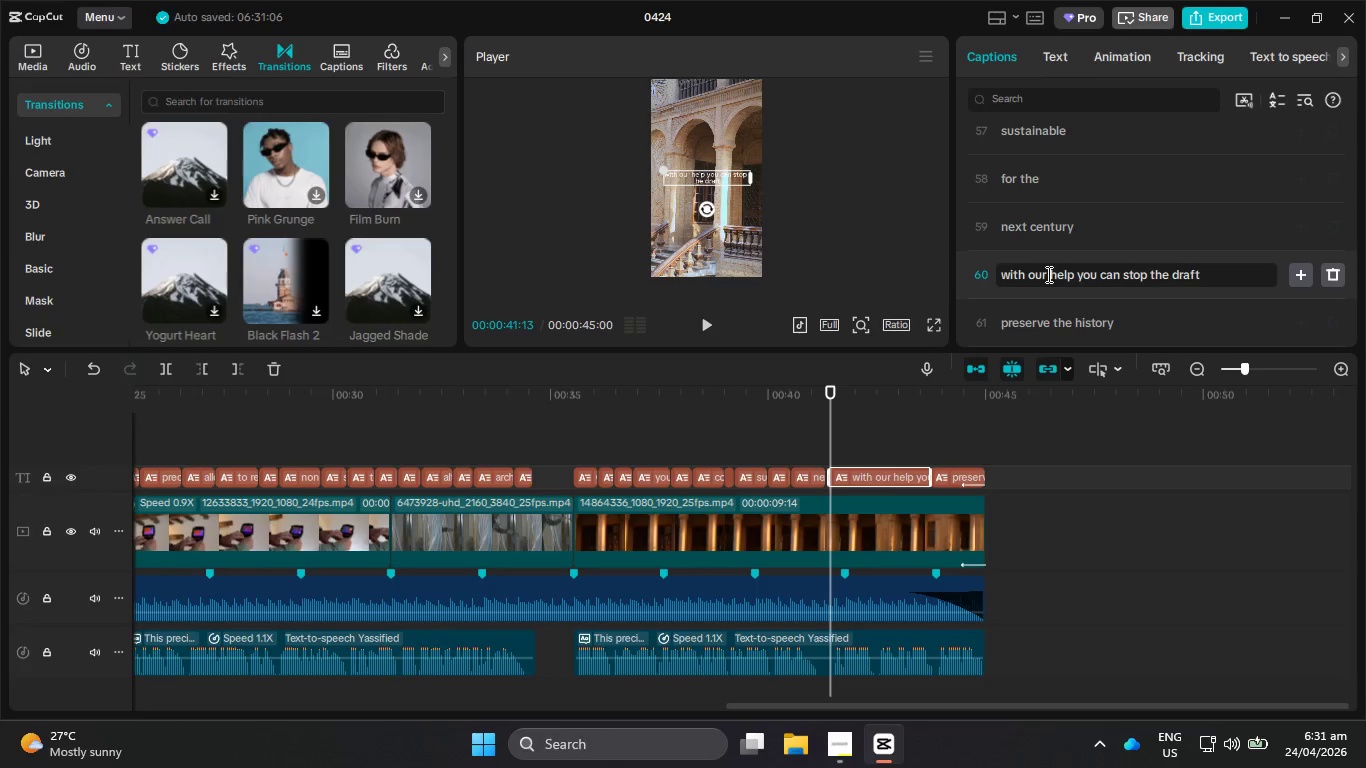 
left_click([1047, 274])
 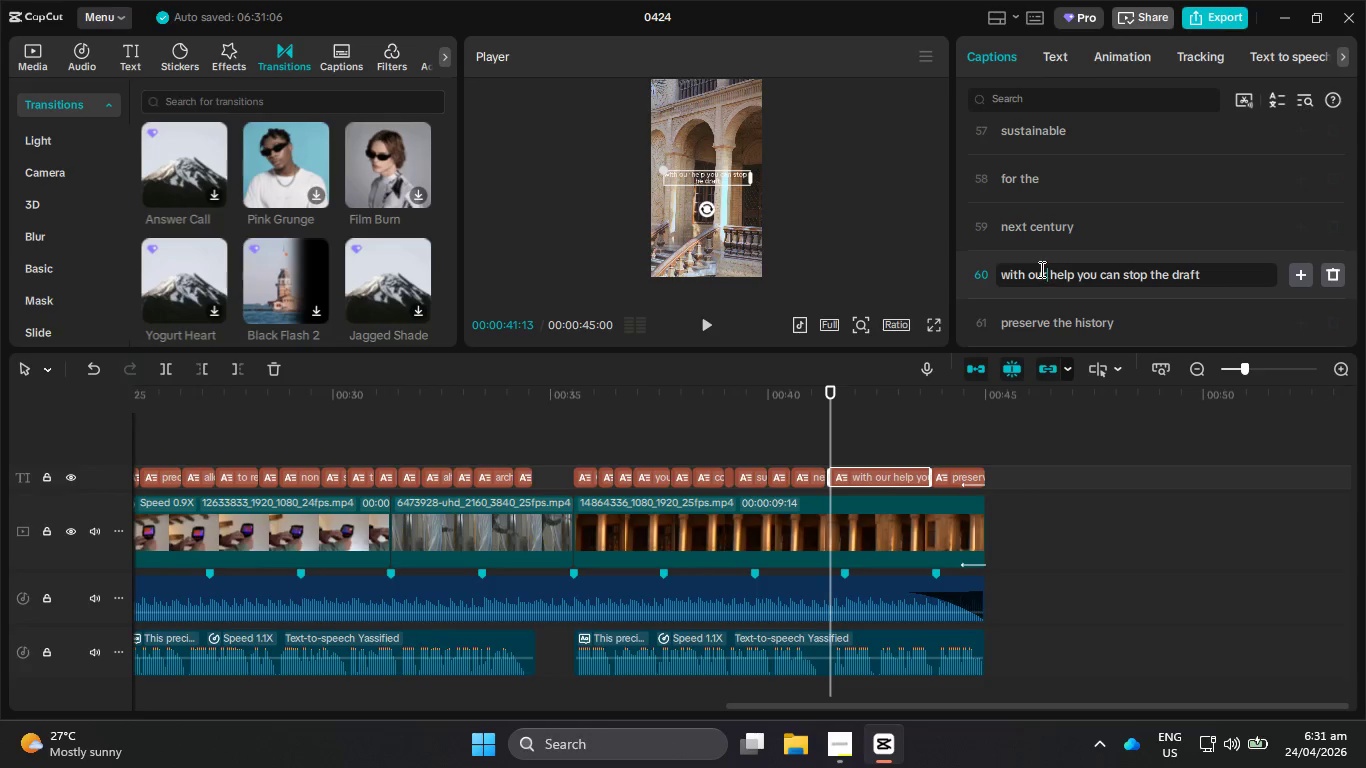 
key(Backspace)
 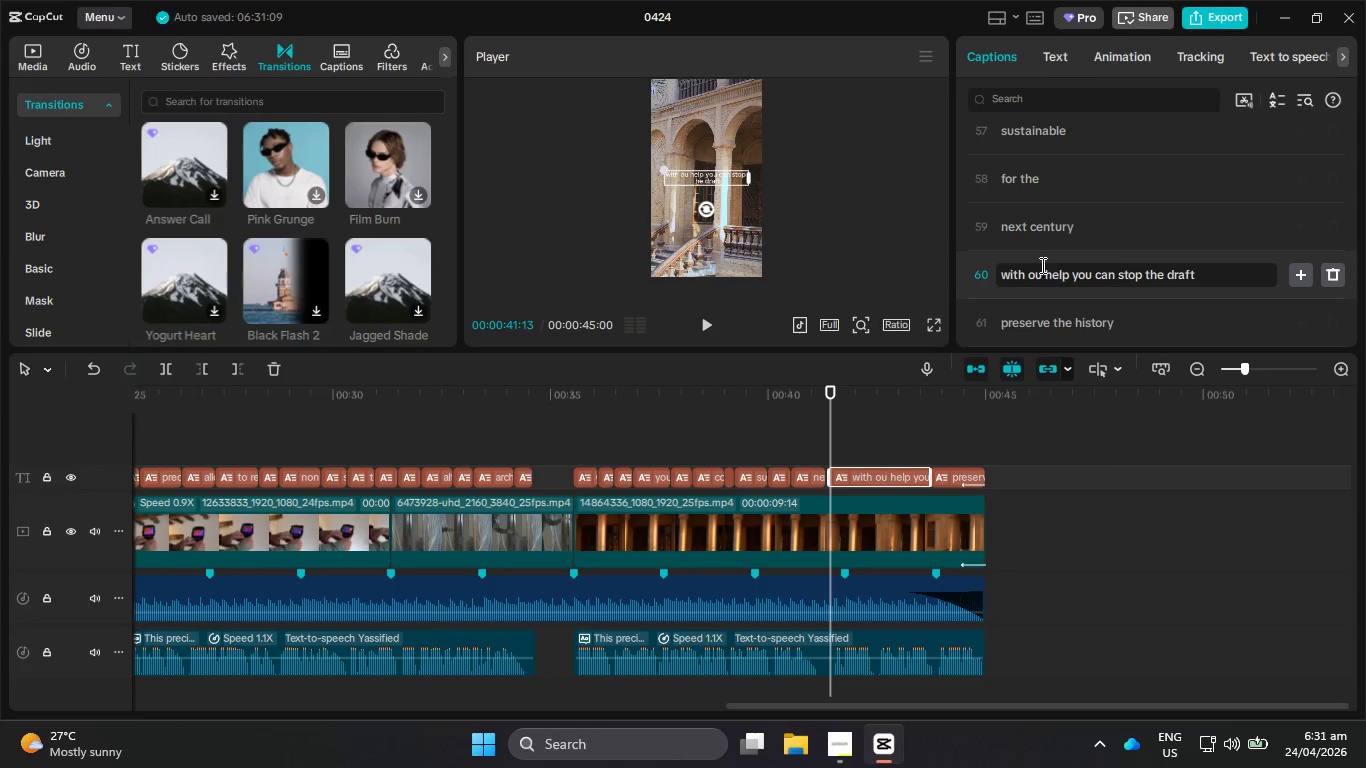 
key(Control+Z)
 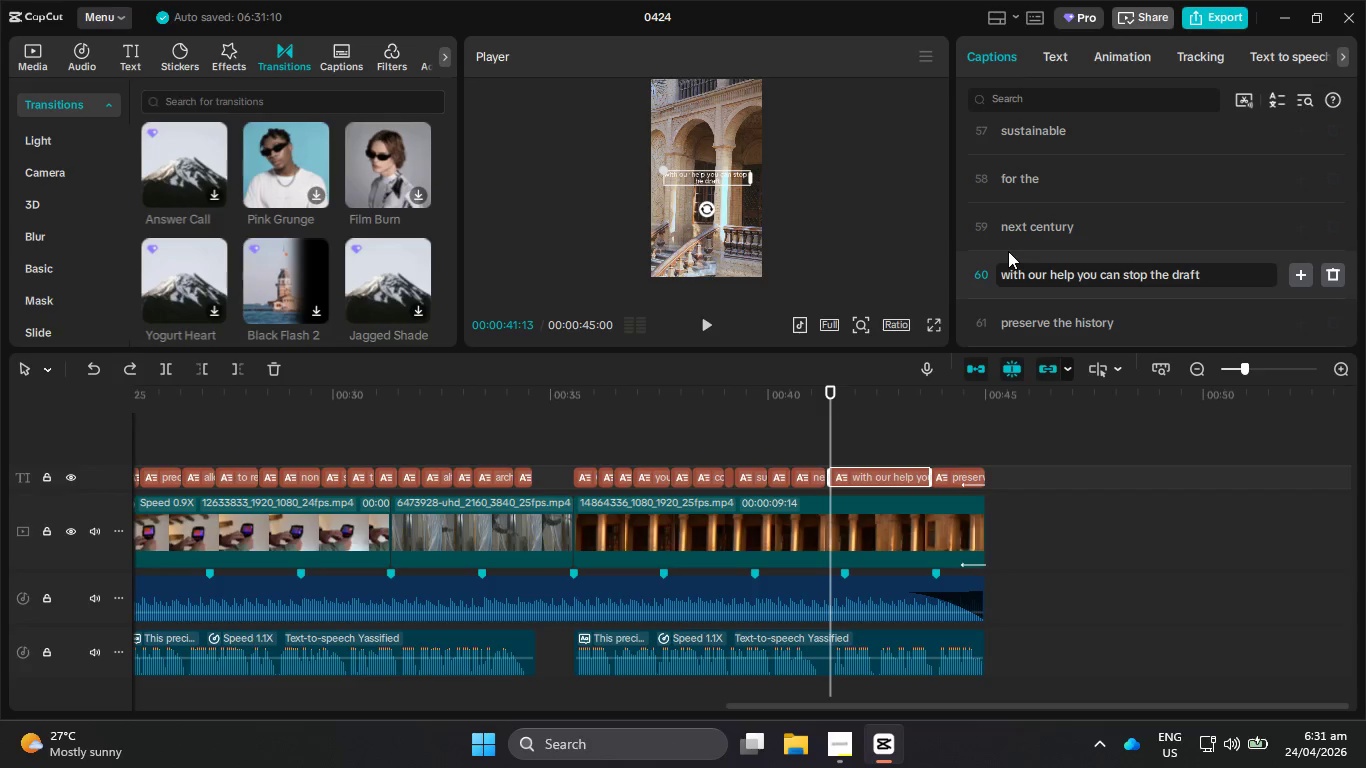 
wait(6.17)
 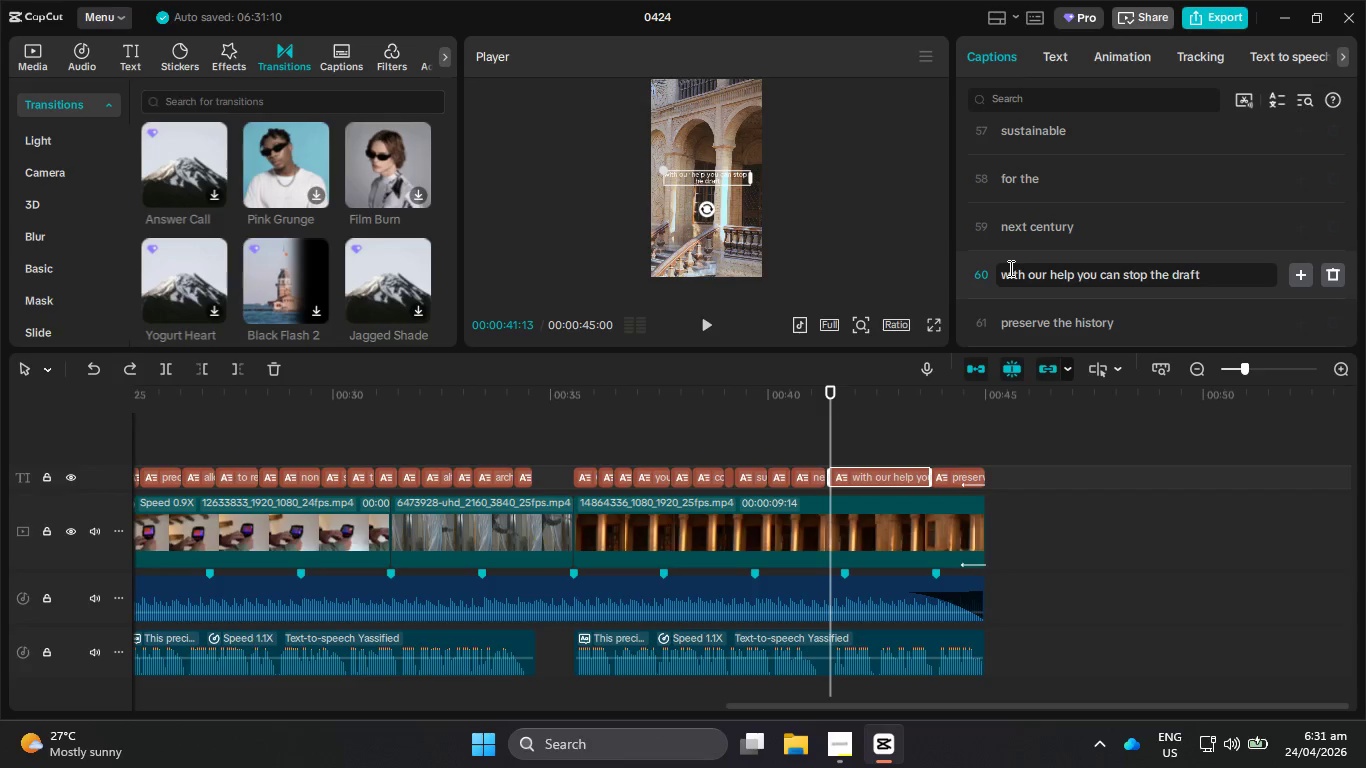 
left_click([1009, 277])
 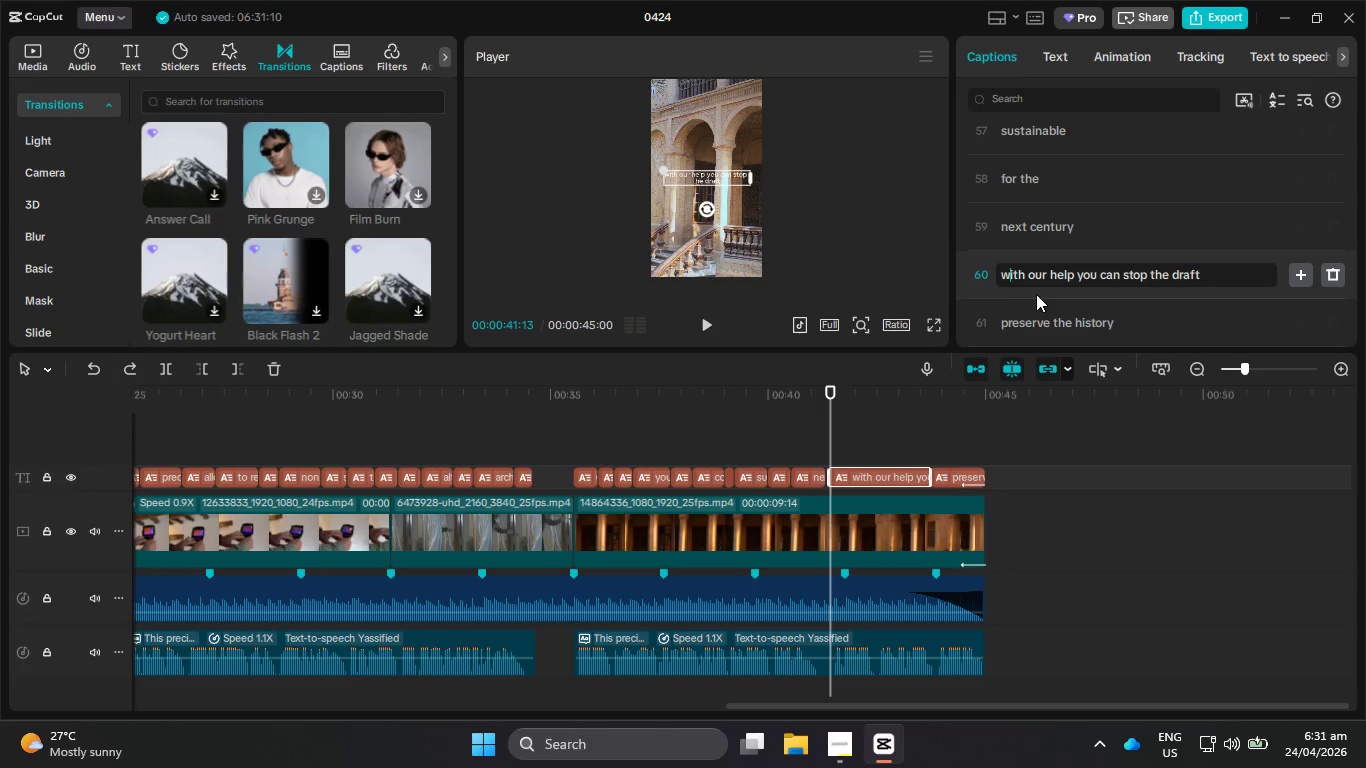 
key(Backspace)
 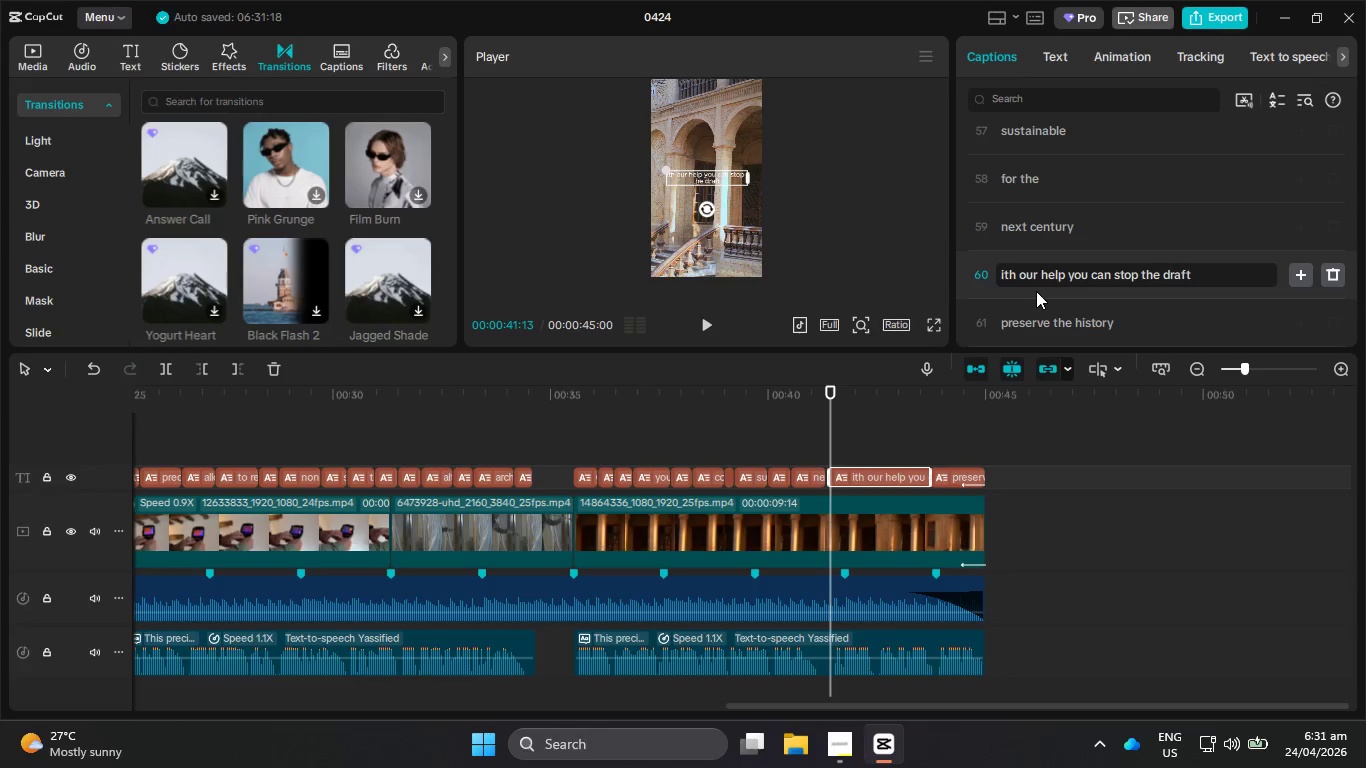 
key(Shift+W)
 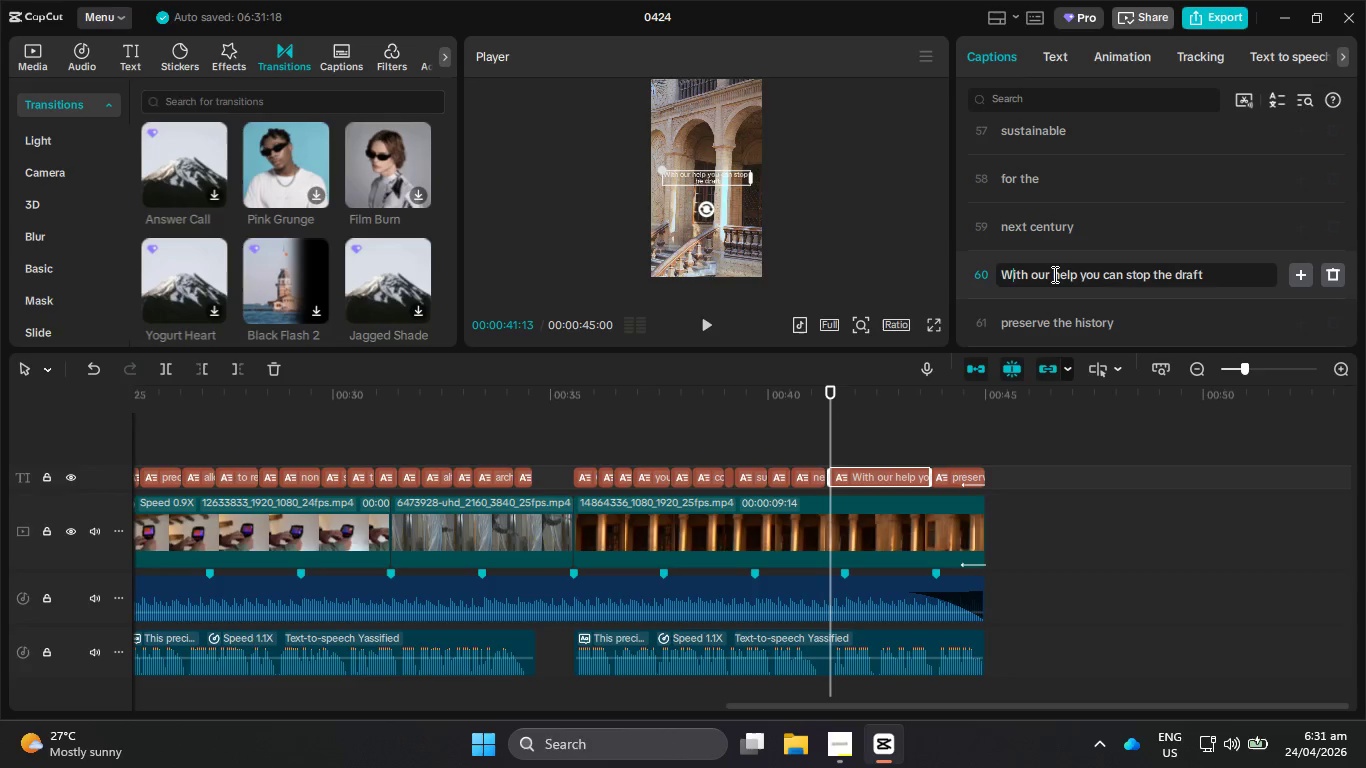 
left_click([1054, 273])
 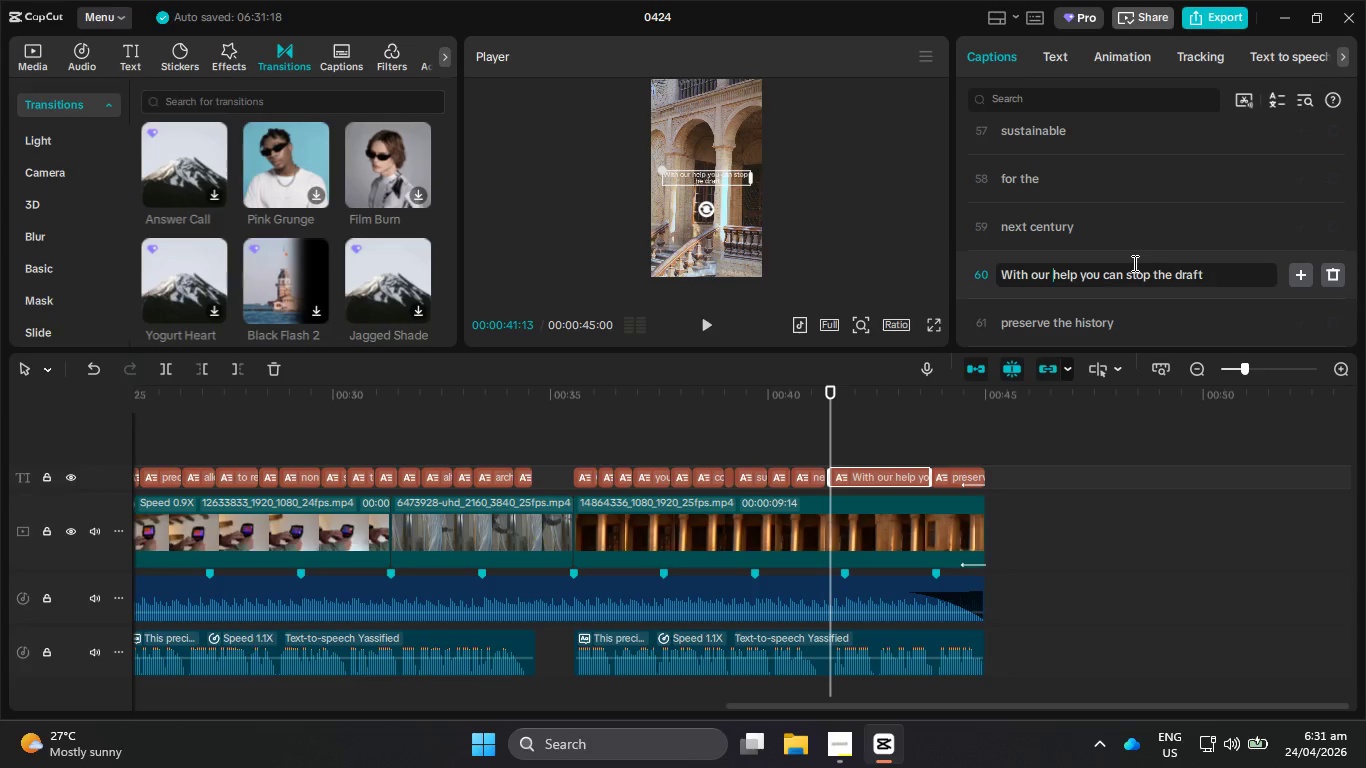 
key(Enter)
 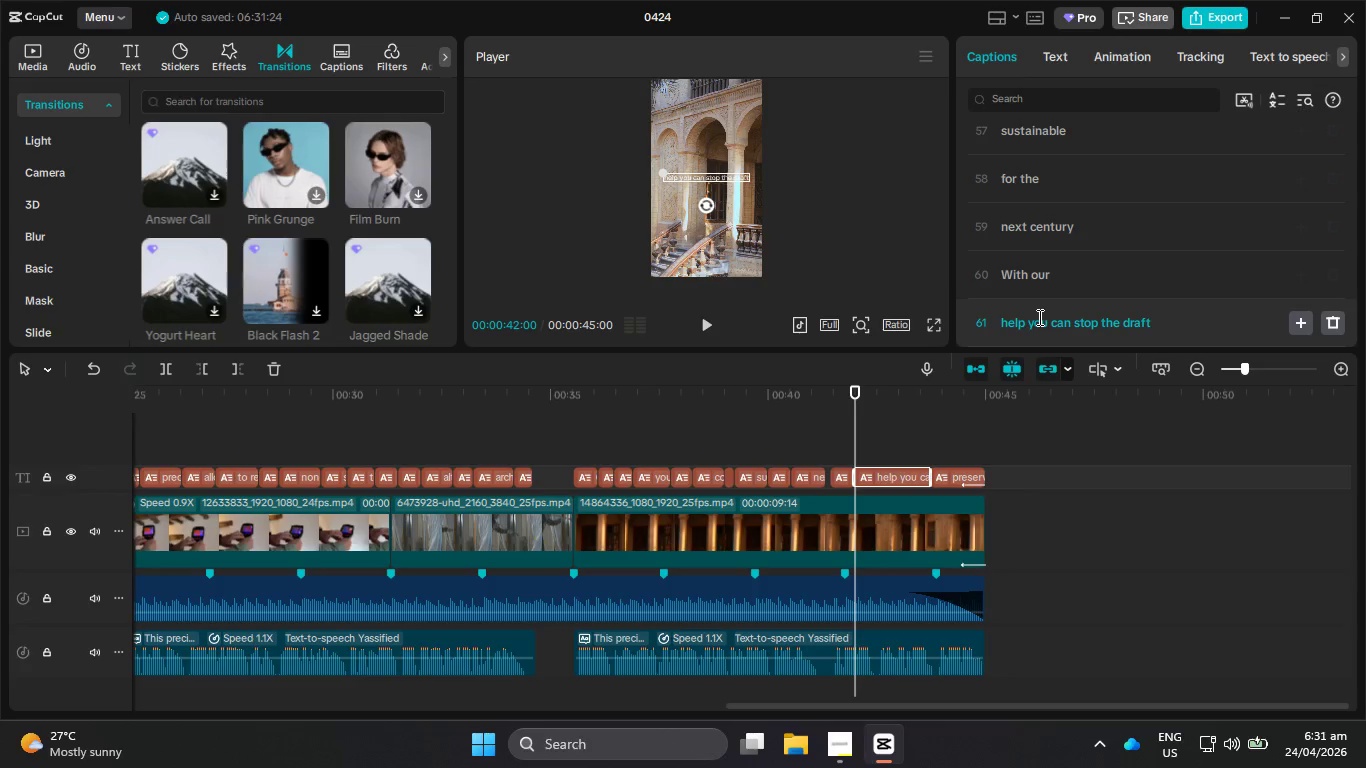 
key(Control+Z)
 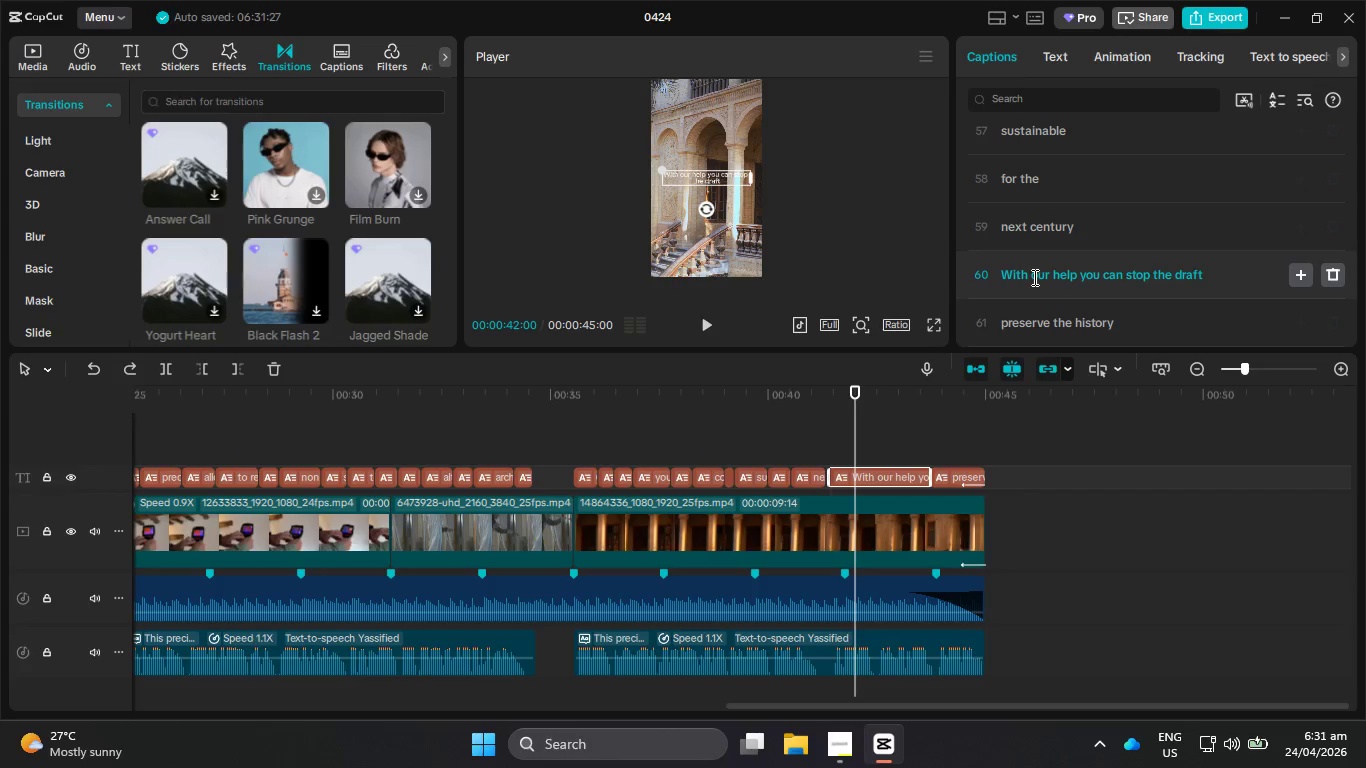 
left_click([1033, 277])
 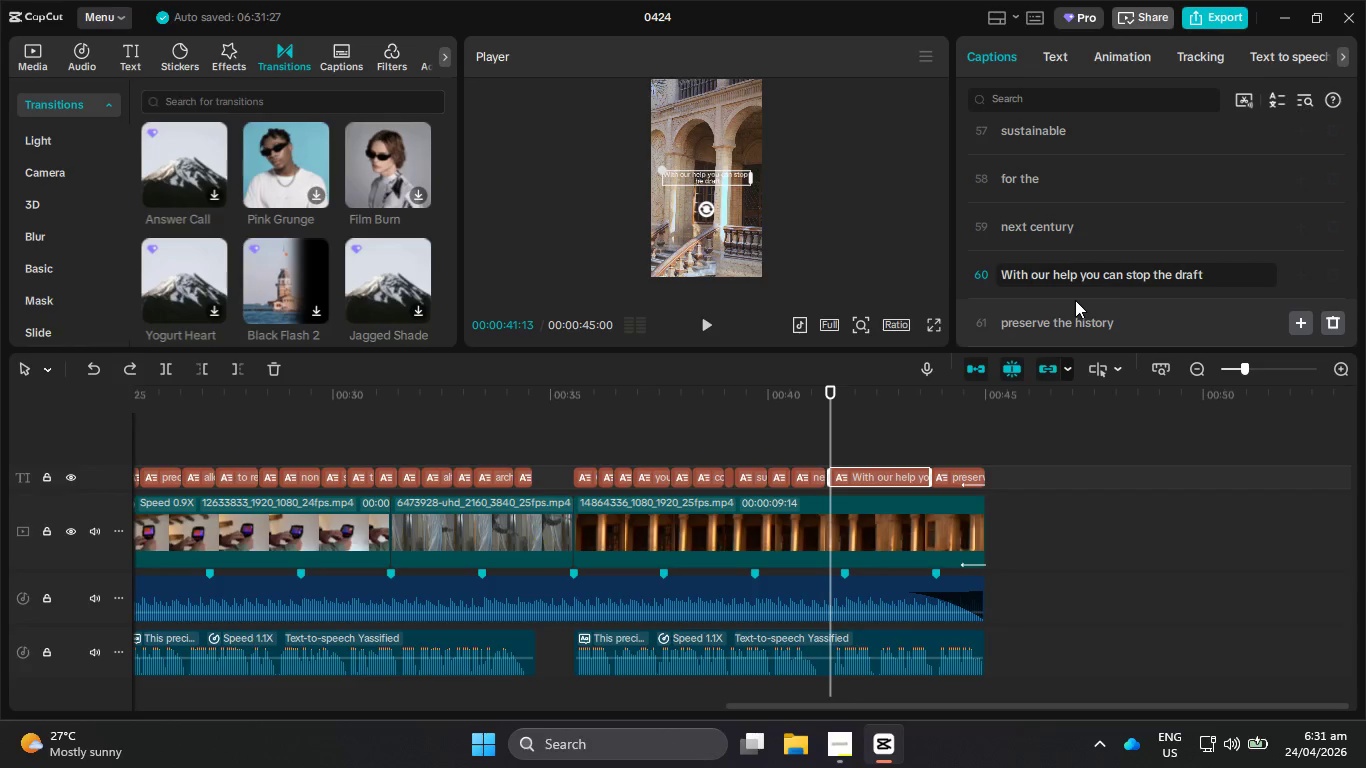 
key(Enter)
 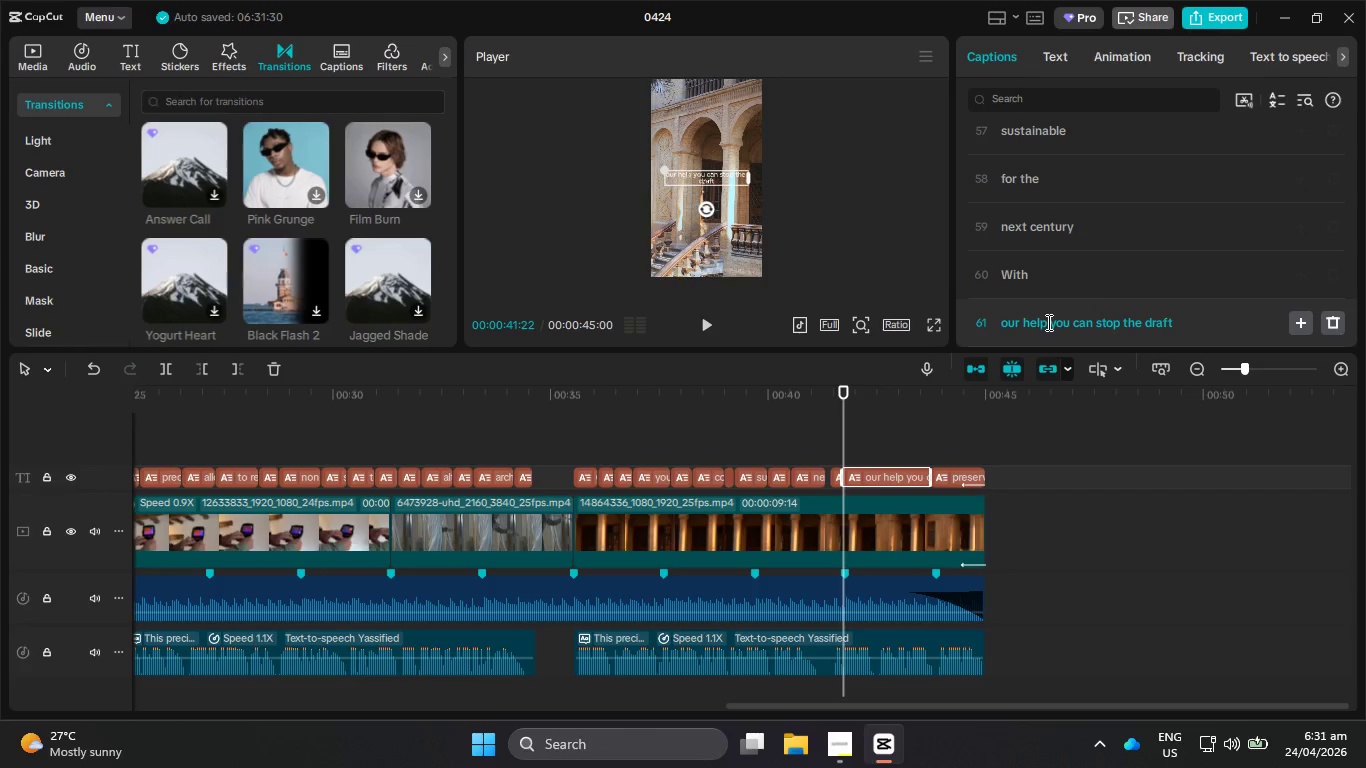 
left_click([1052, 321])
 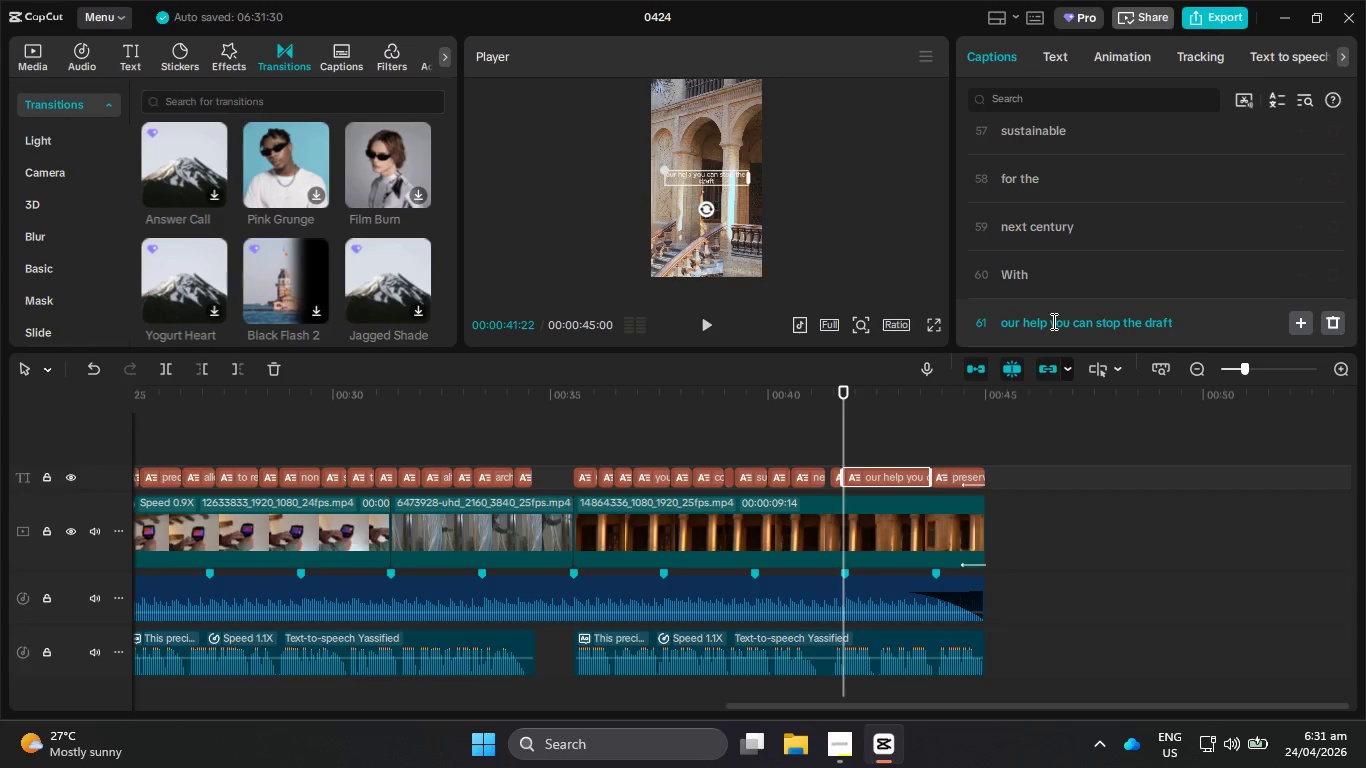 
key(Enter)
 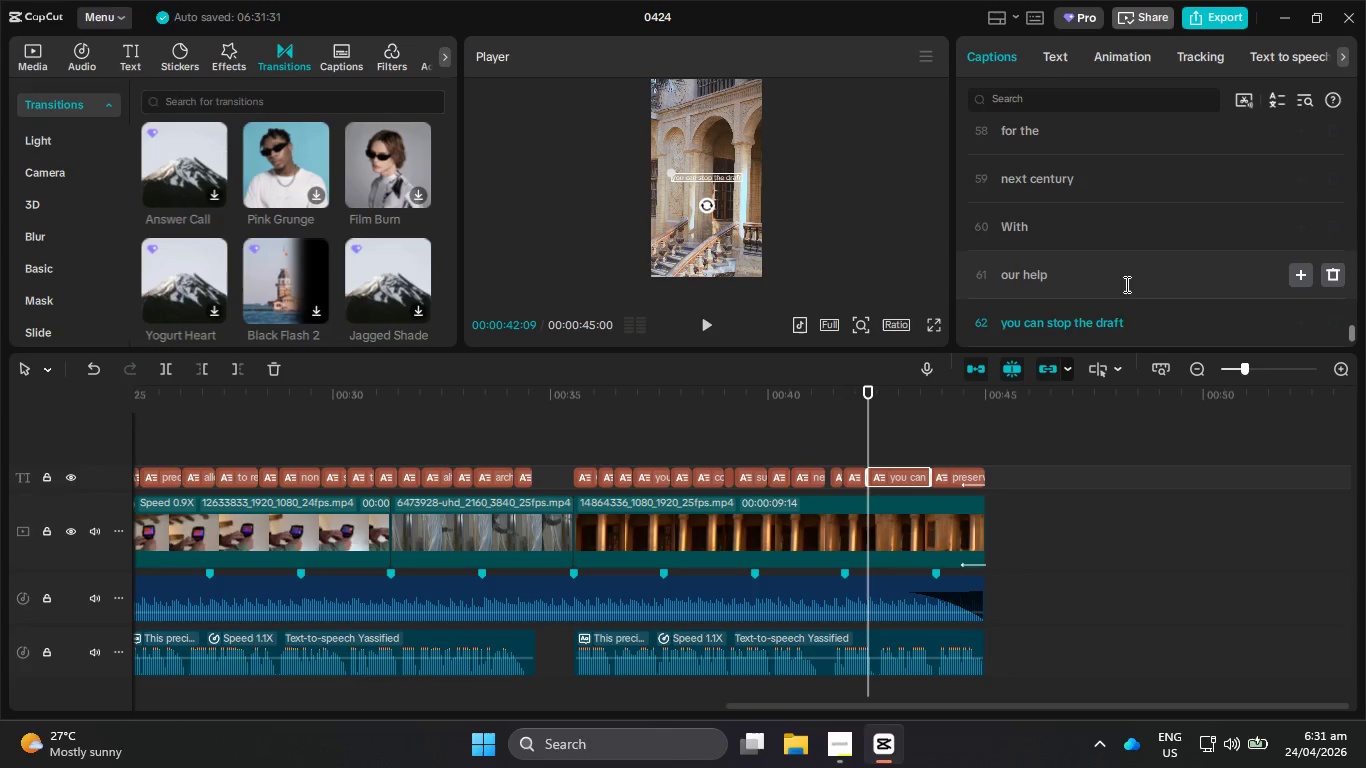 
scroll: coordinate [1125, 284], scroll_direction: down, amount: 2.0
 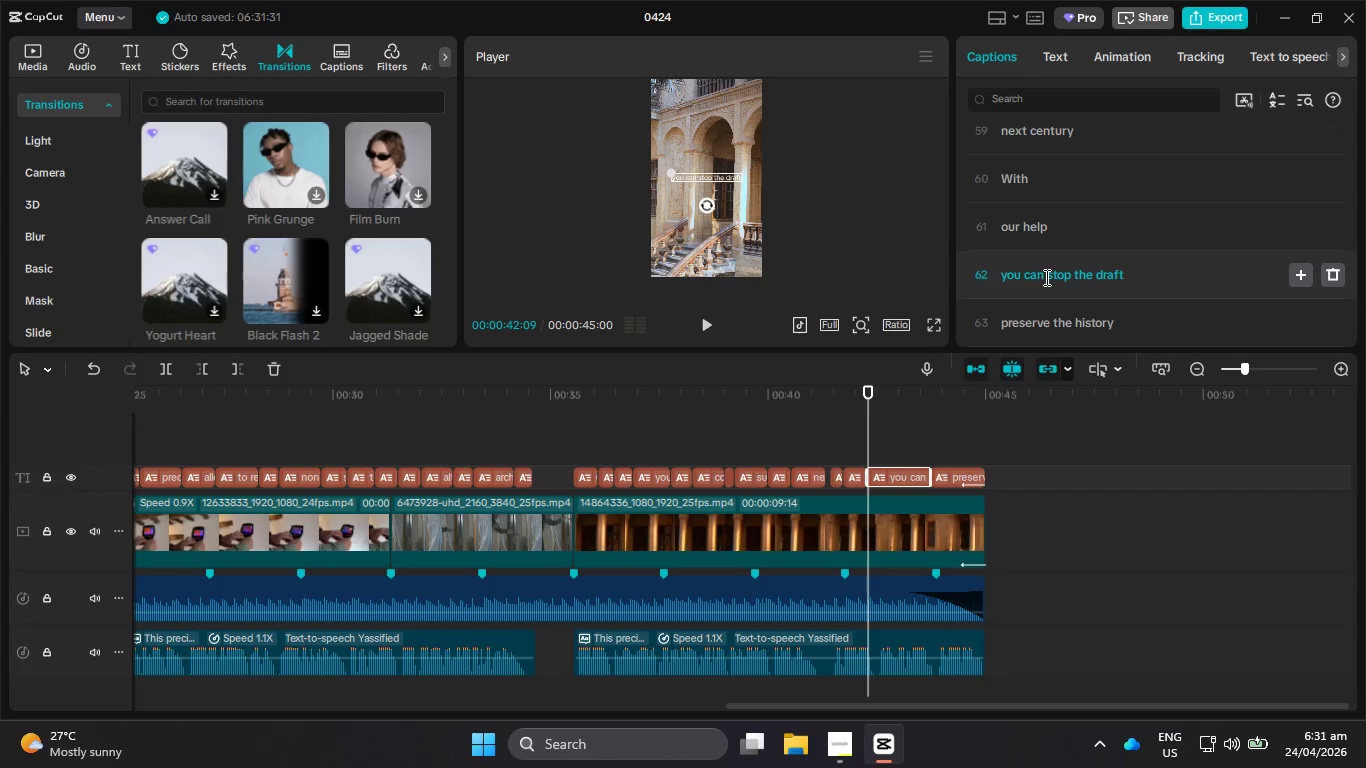 
left_click([1047, 277])
 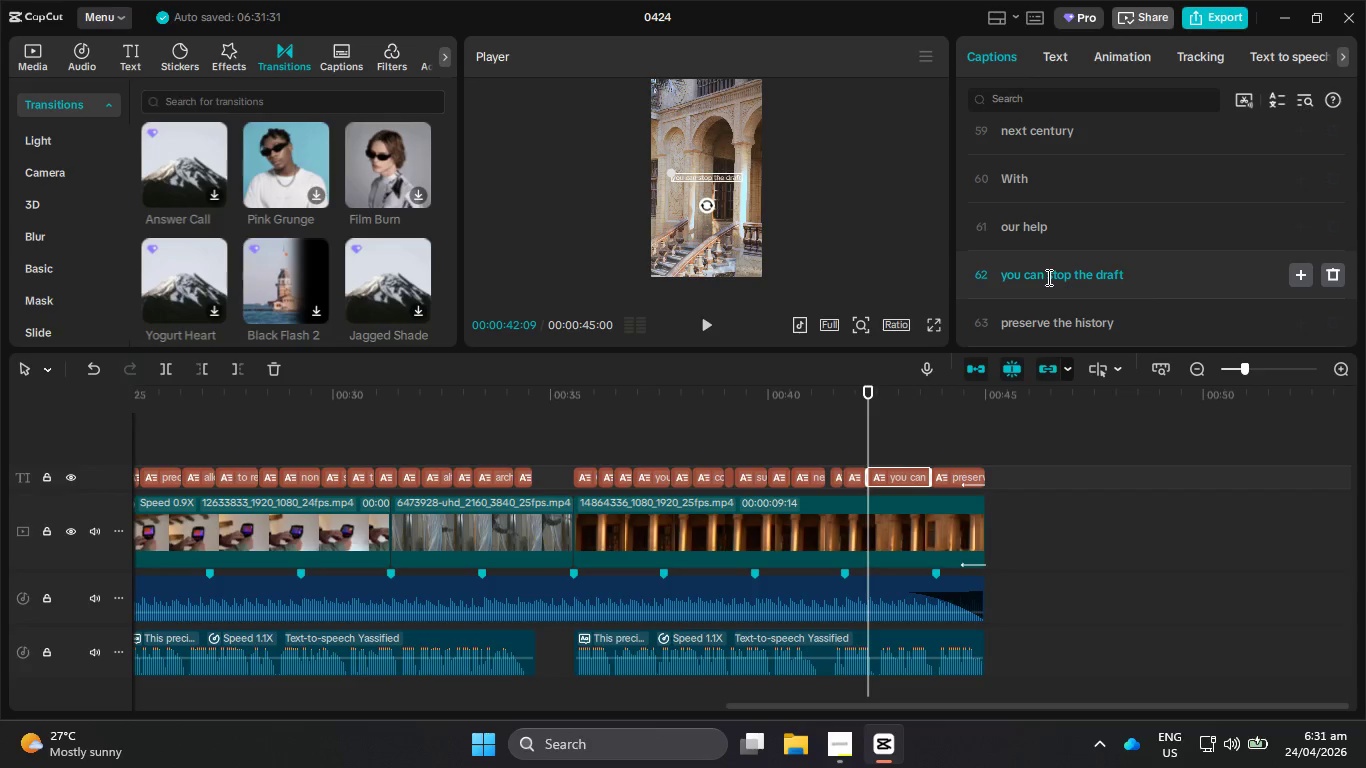 
key(Enter)
 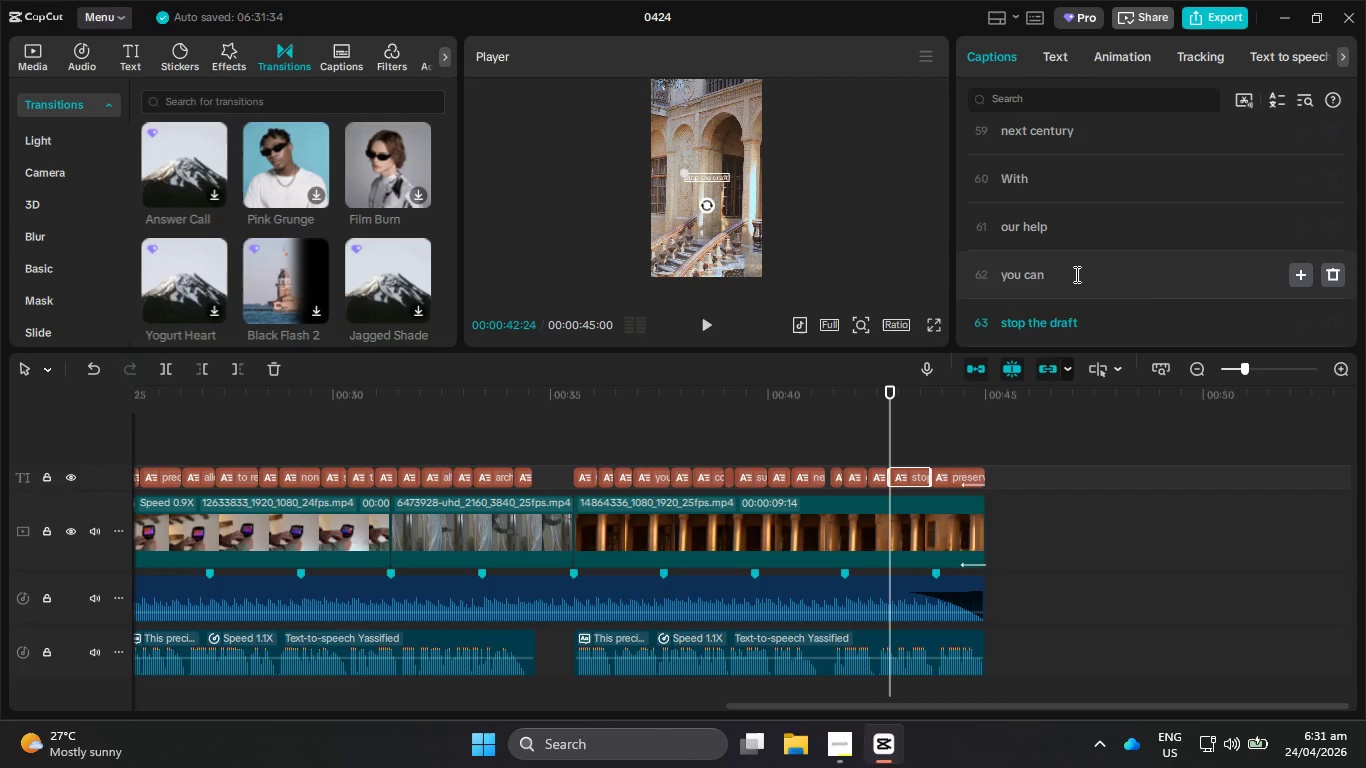 
scroll: coordinate [1075, 274], scroll_direction: down, amount: 2.0
 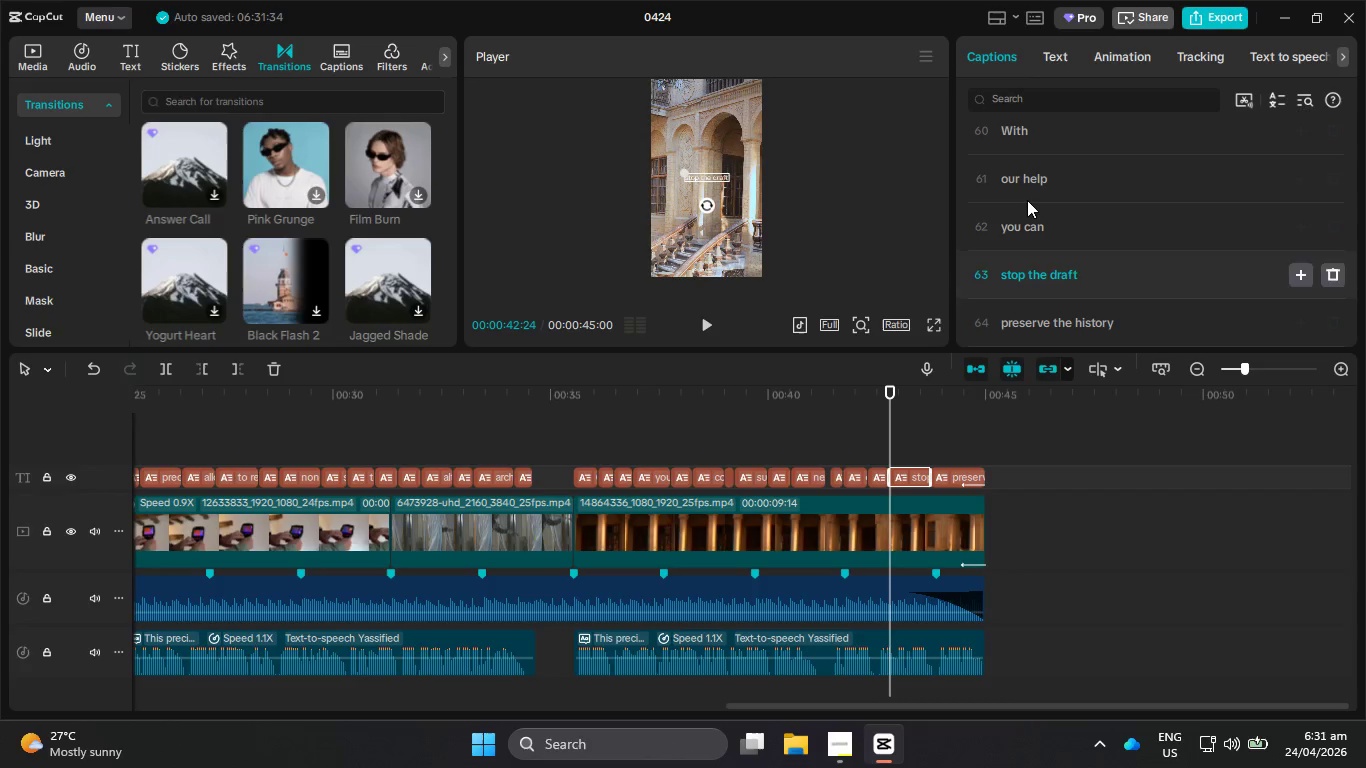 
left_click([1019, 318])
 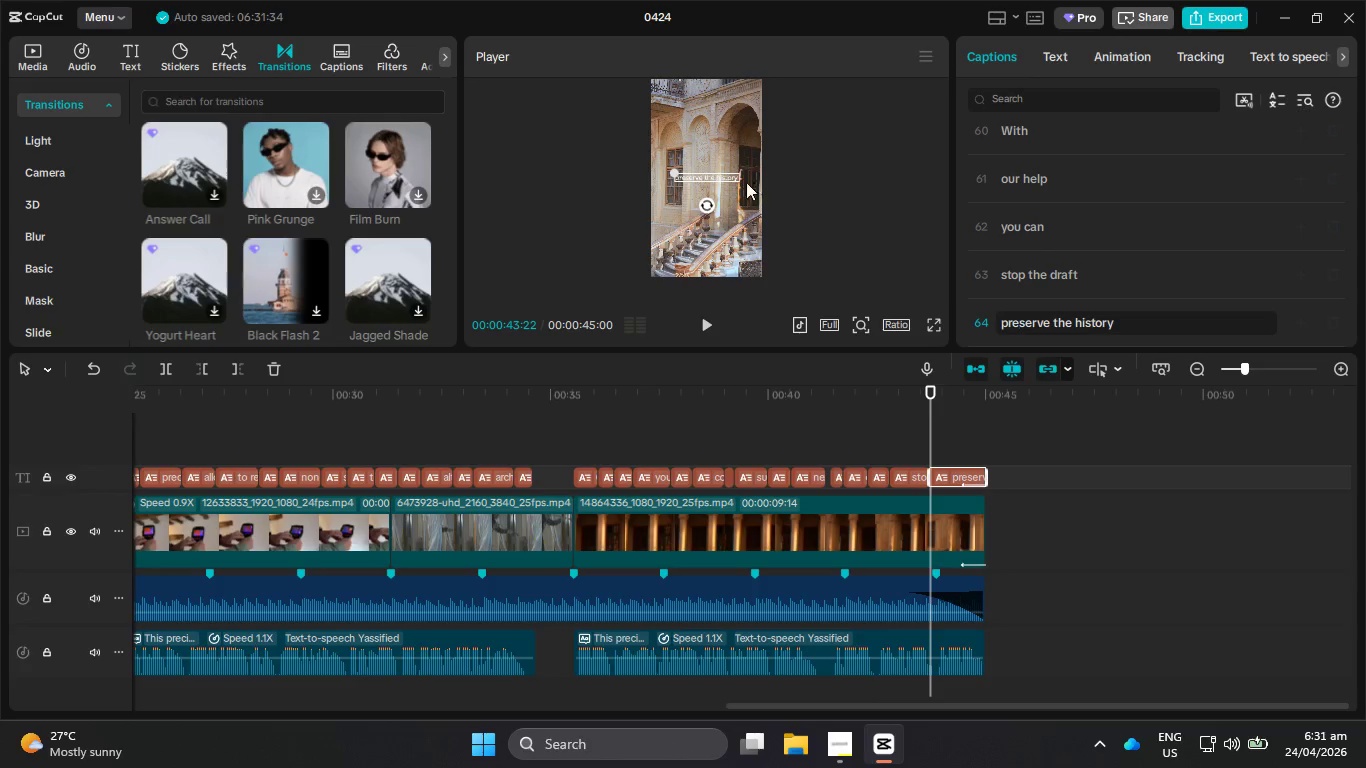 
left_click([1045, 57])
 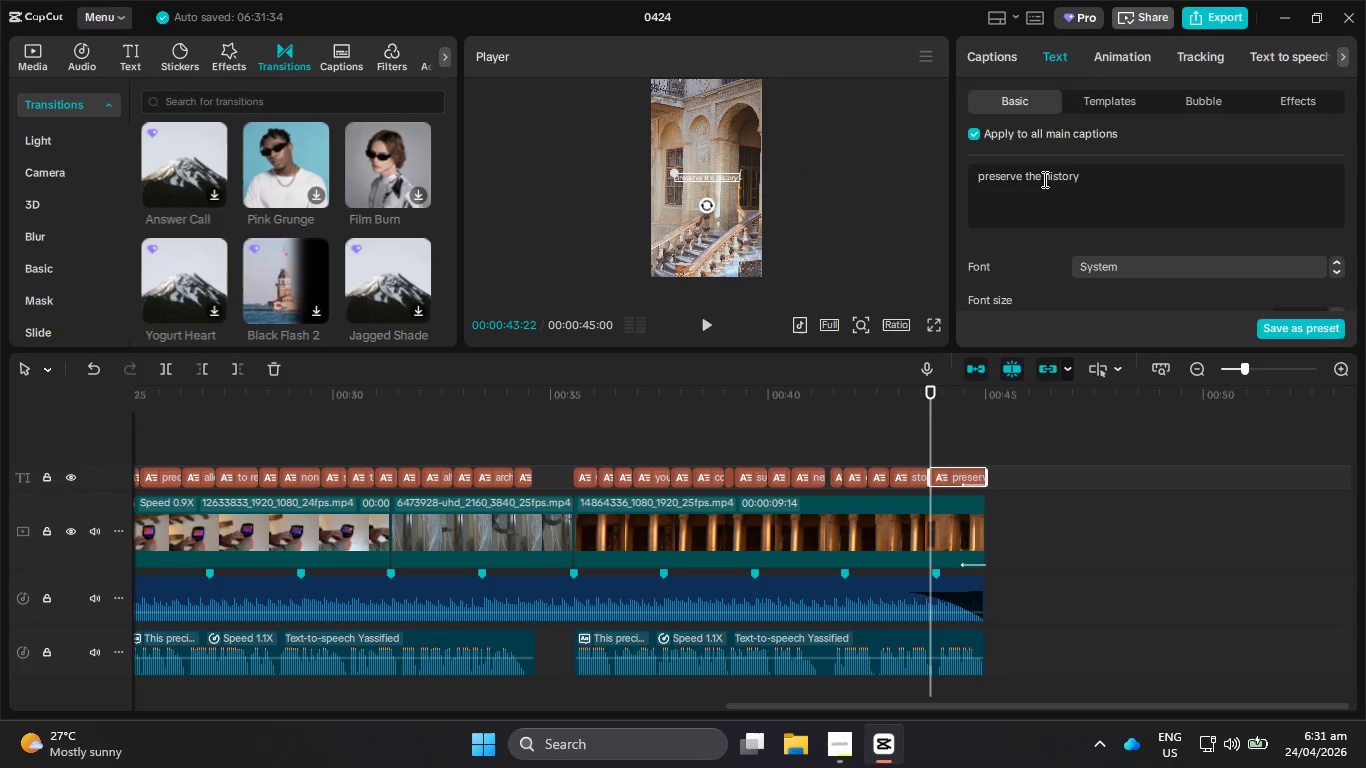 
left_click([1046, 177])
 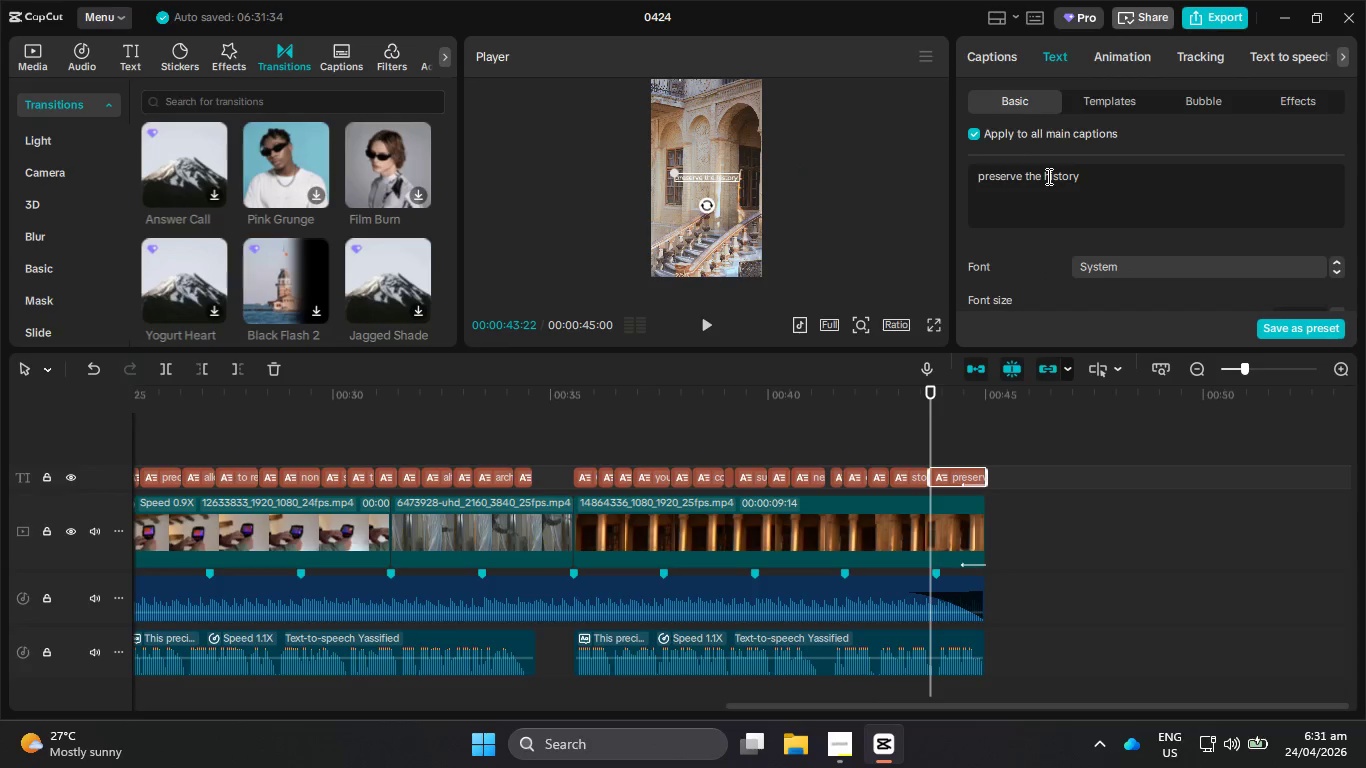 
key(Enter)
 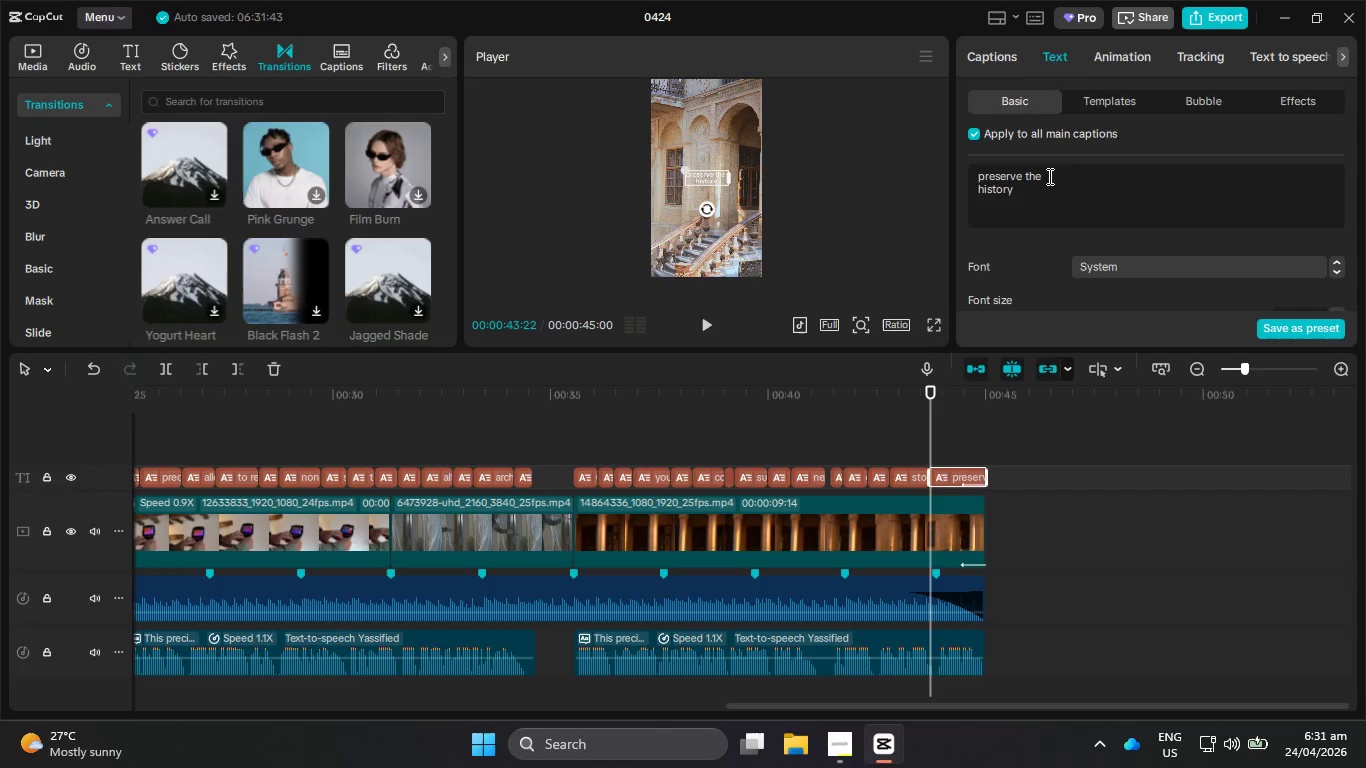 
key(Control+ControlLeft)